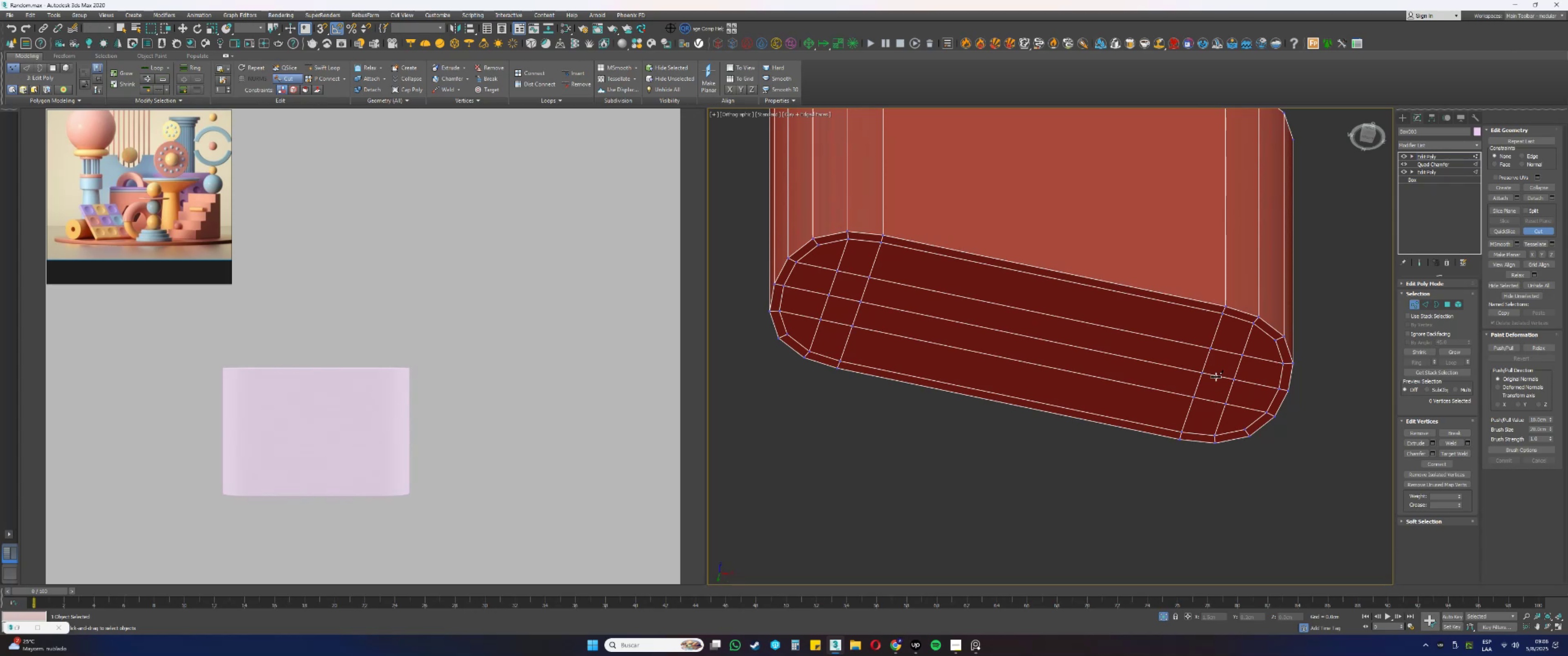 
scroll: coordinate [1020, 371], scroll_direction: down, amount: 2.0
 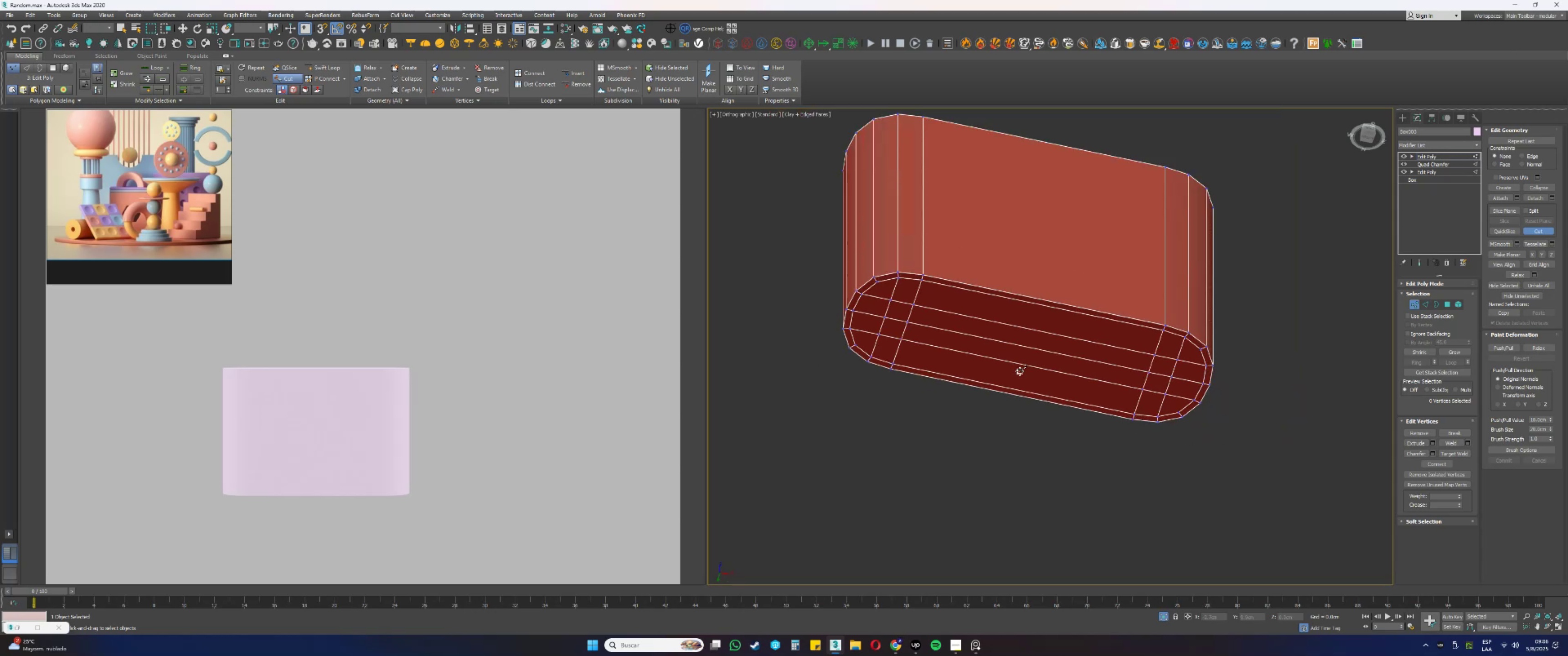 
hold_key(key=AltLeft, duration=0.77)
 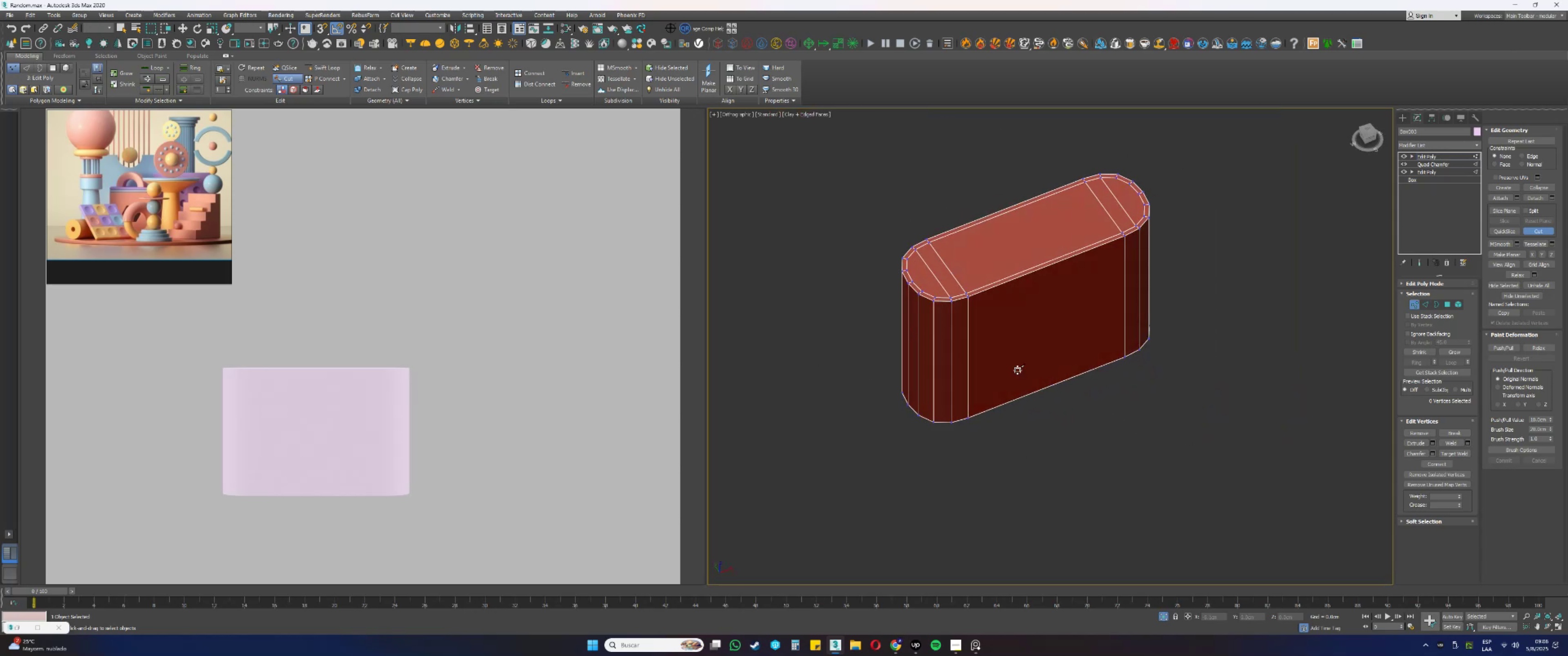 
scroll: coordinate [974, 270], scroll_direction: up, amount: 2.0
 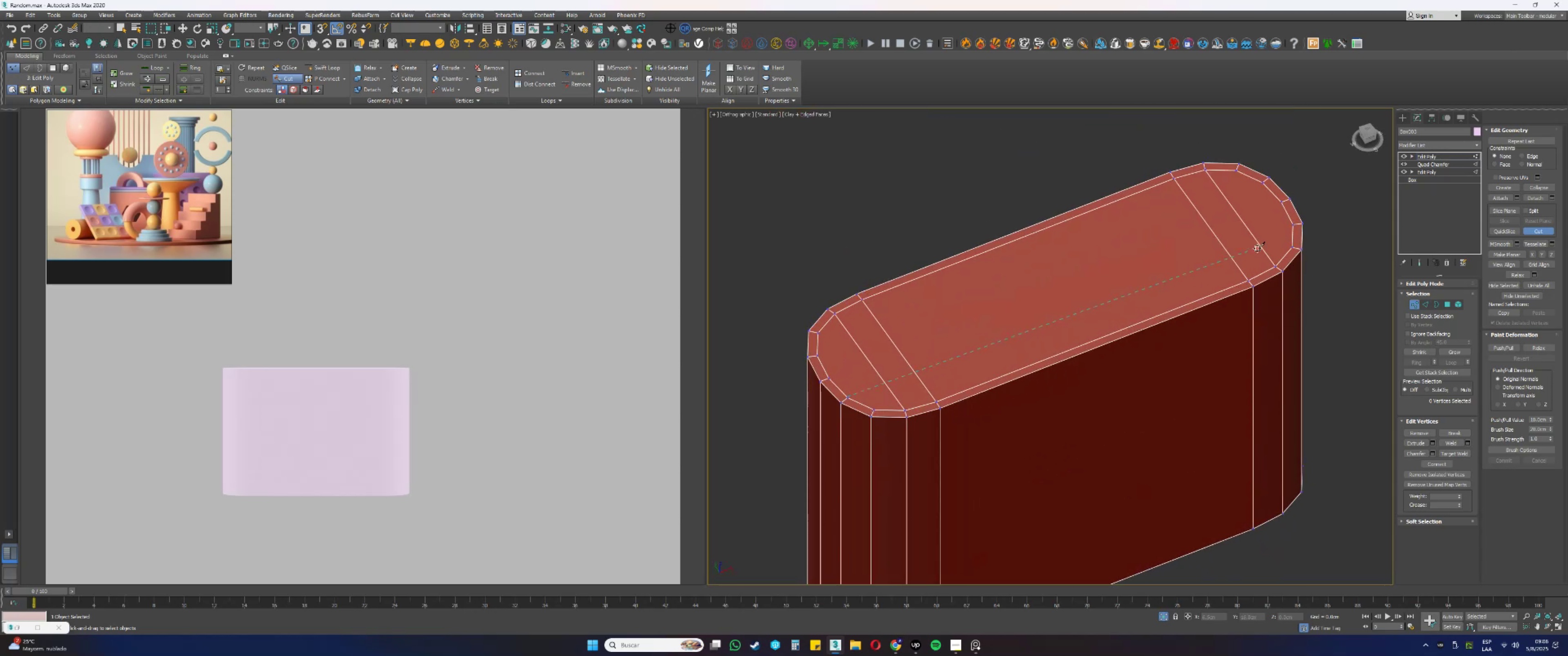 
left_click([1295, 225])
 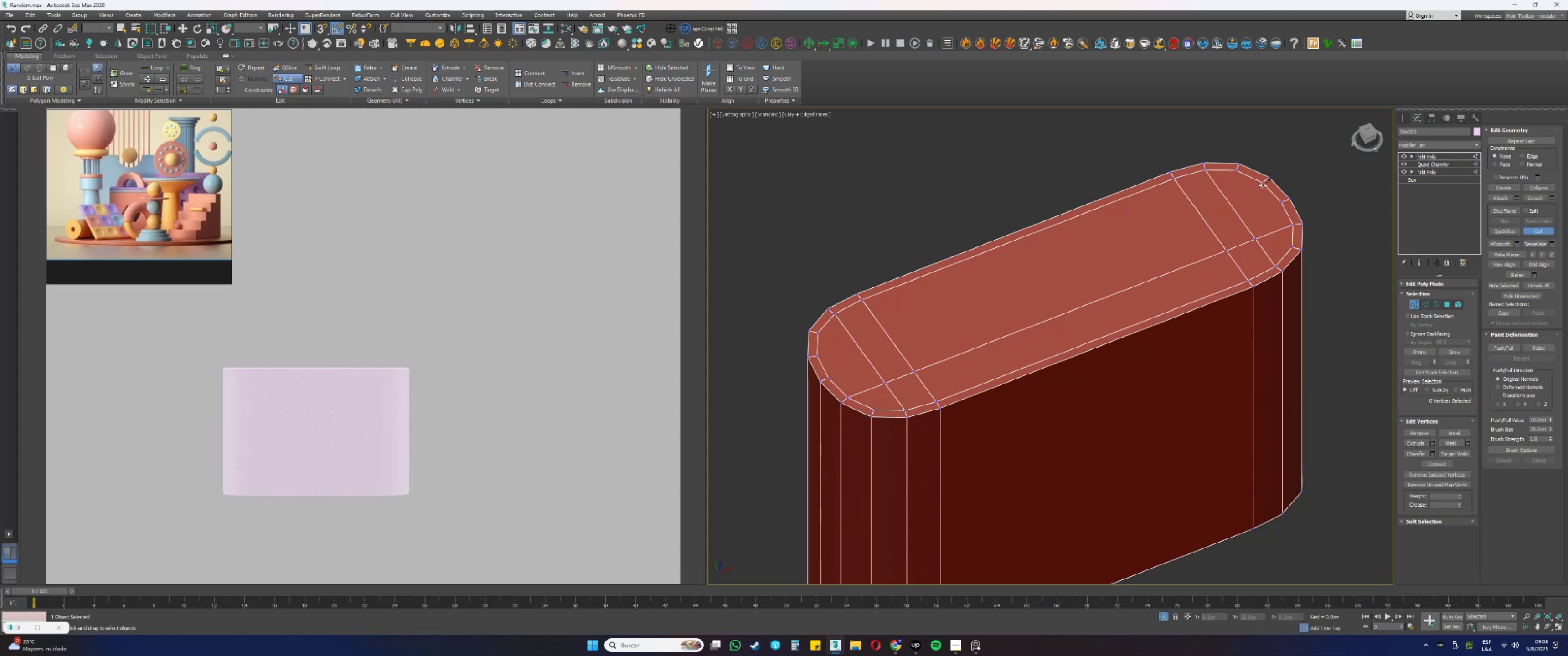 
left_click([1263, 184])
 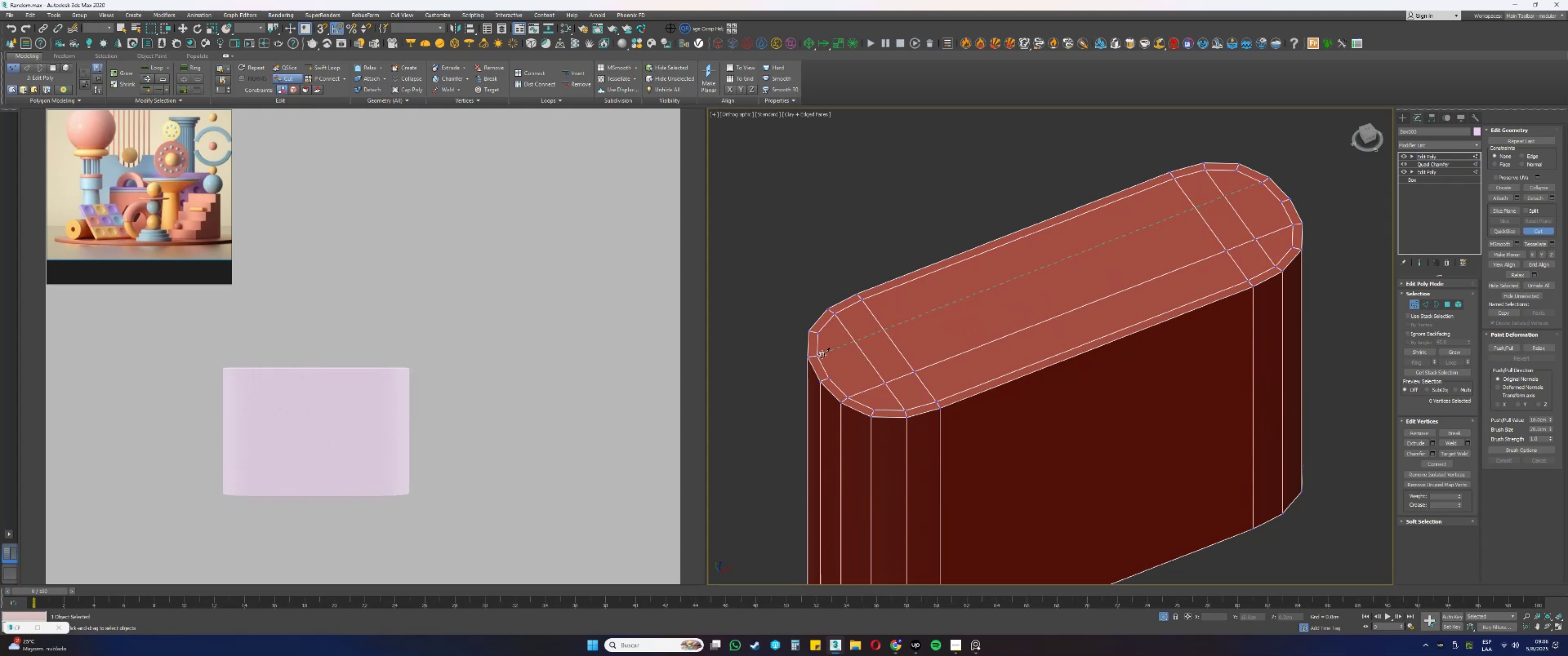 
left_click([816, 355])
 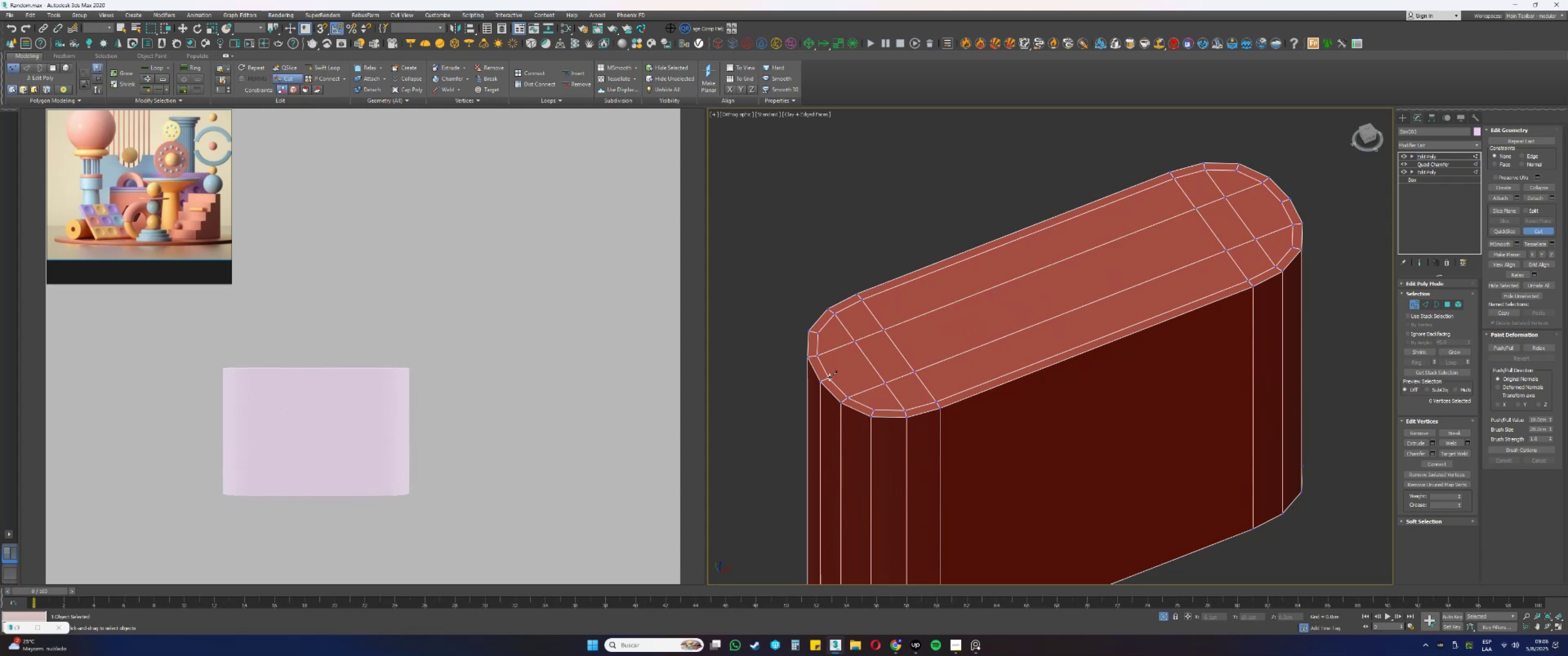 
left_click([830, 377])
 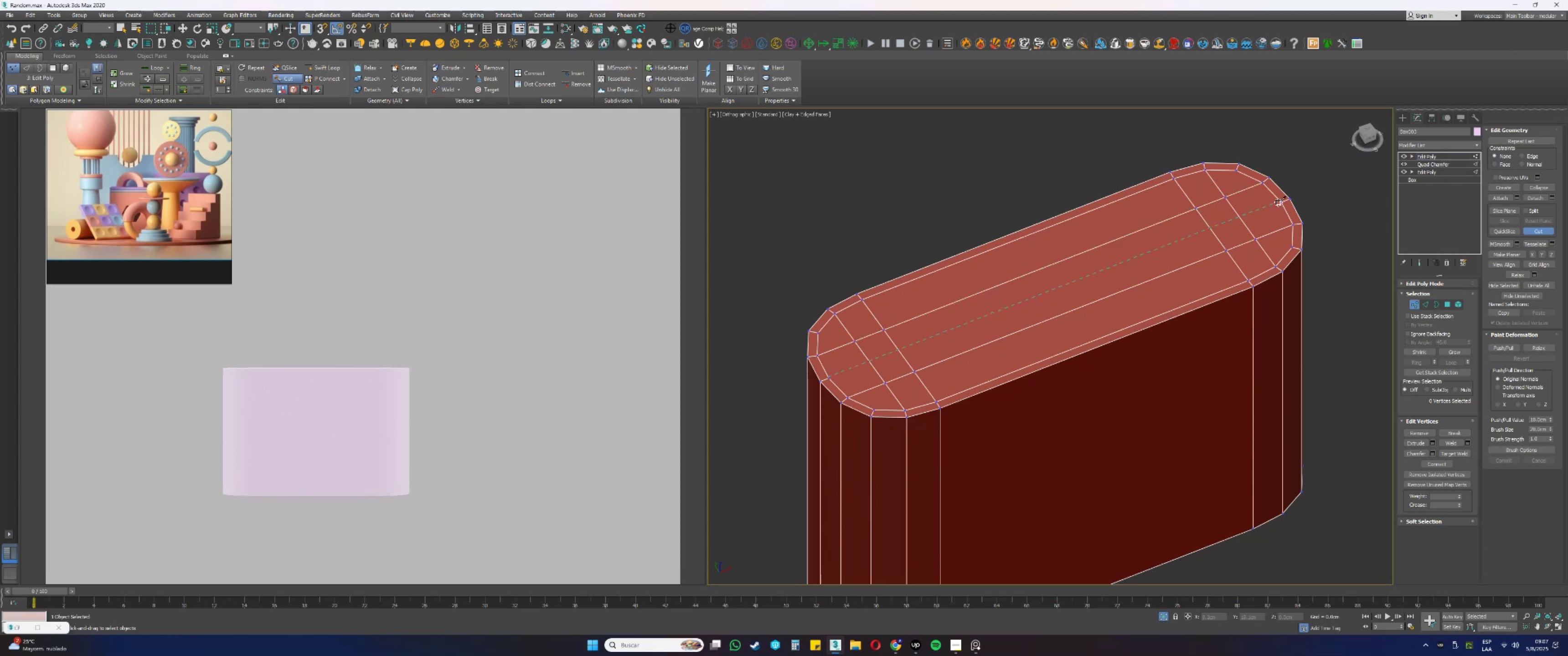 
left_click([1281, 201])
 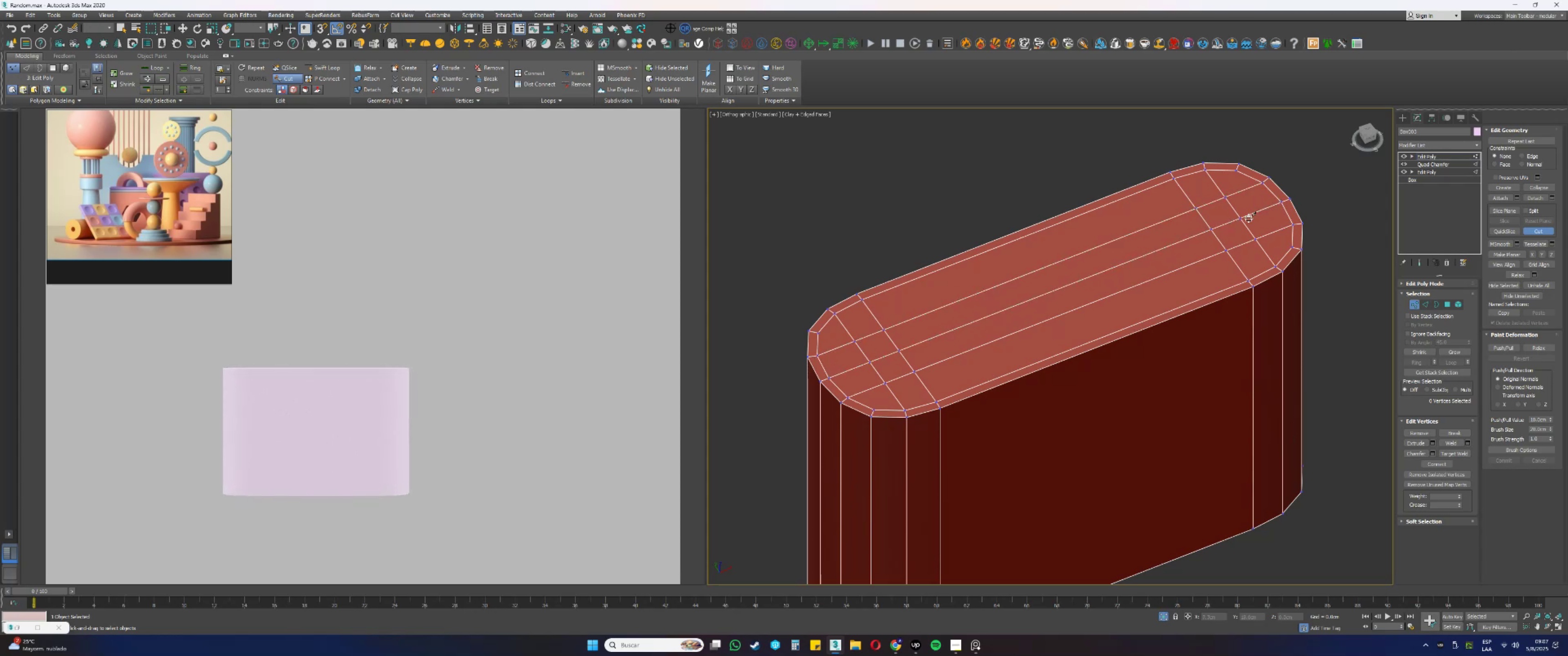 
double_click([1225, 228])
 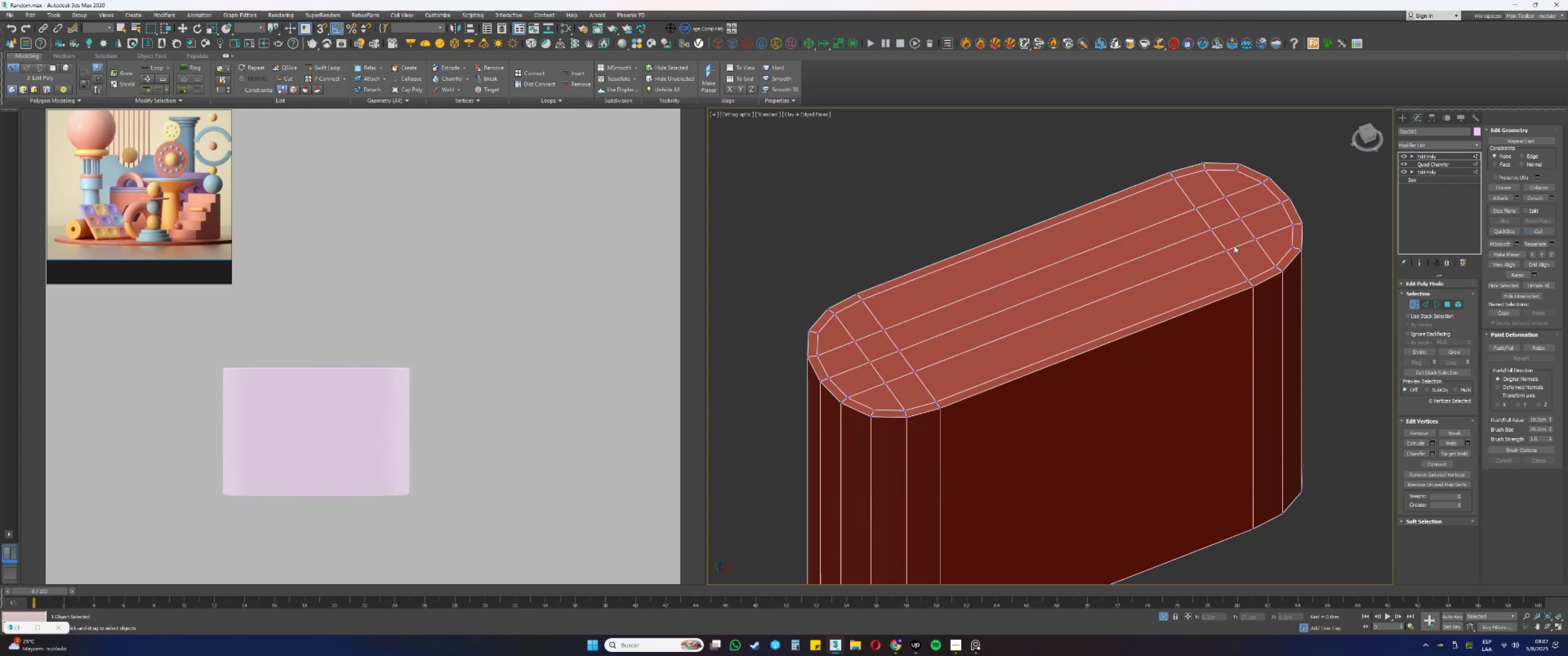 
key(Alt+AltLeft)
 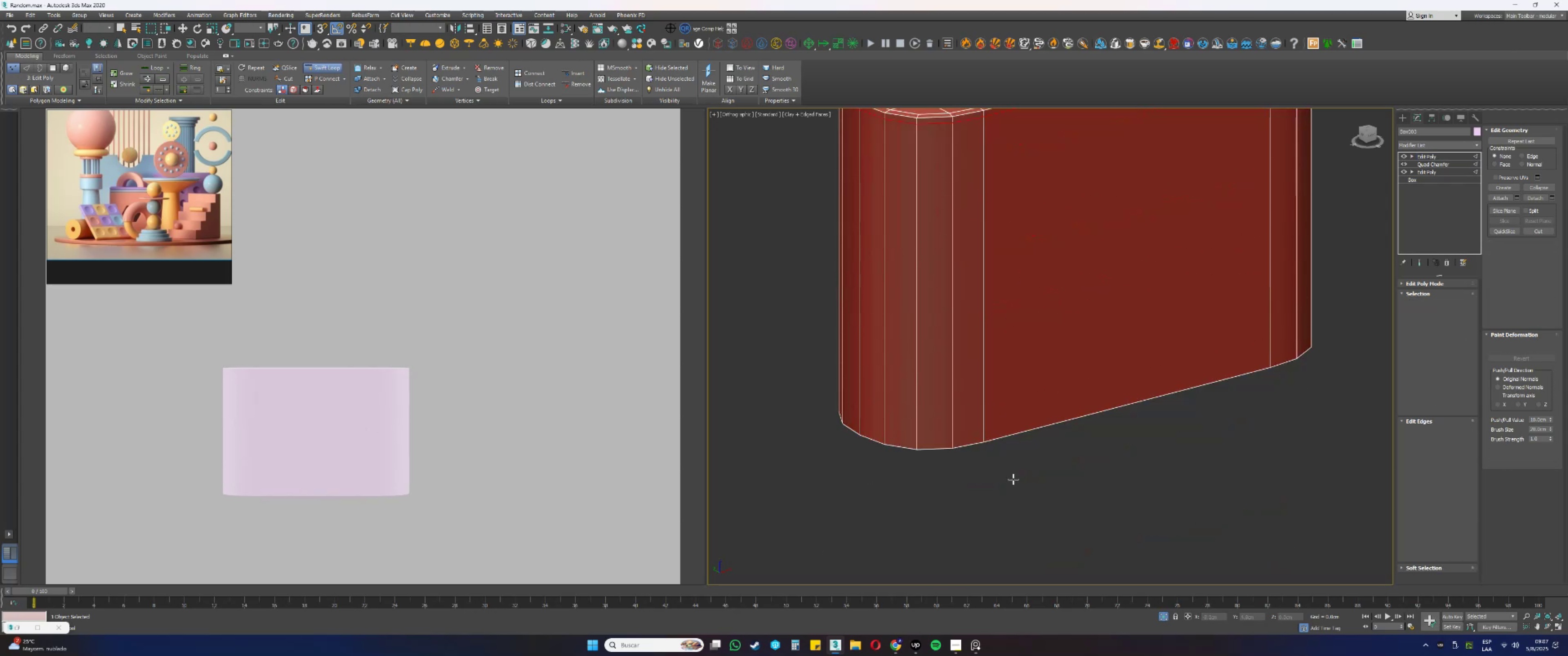 
wait(6.28)
 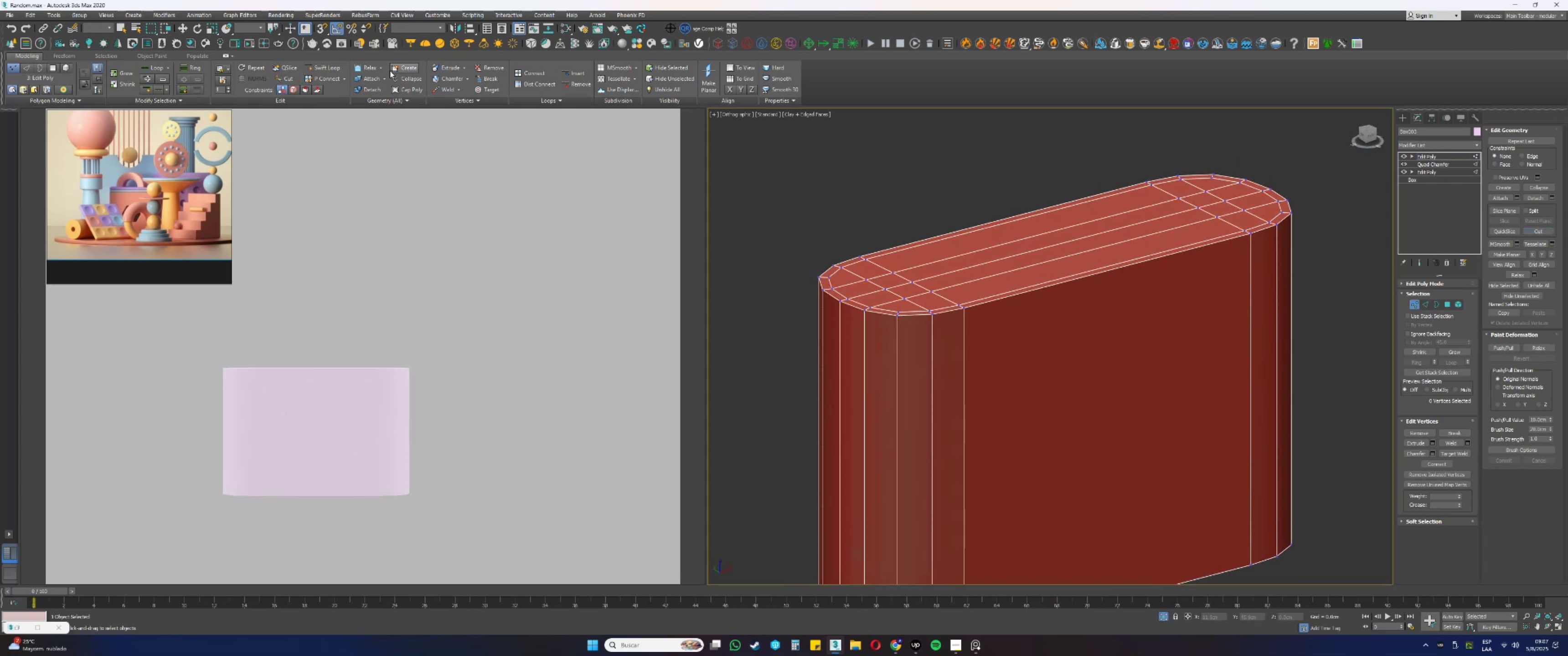 
left_click([954, 441])
 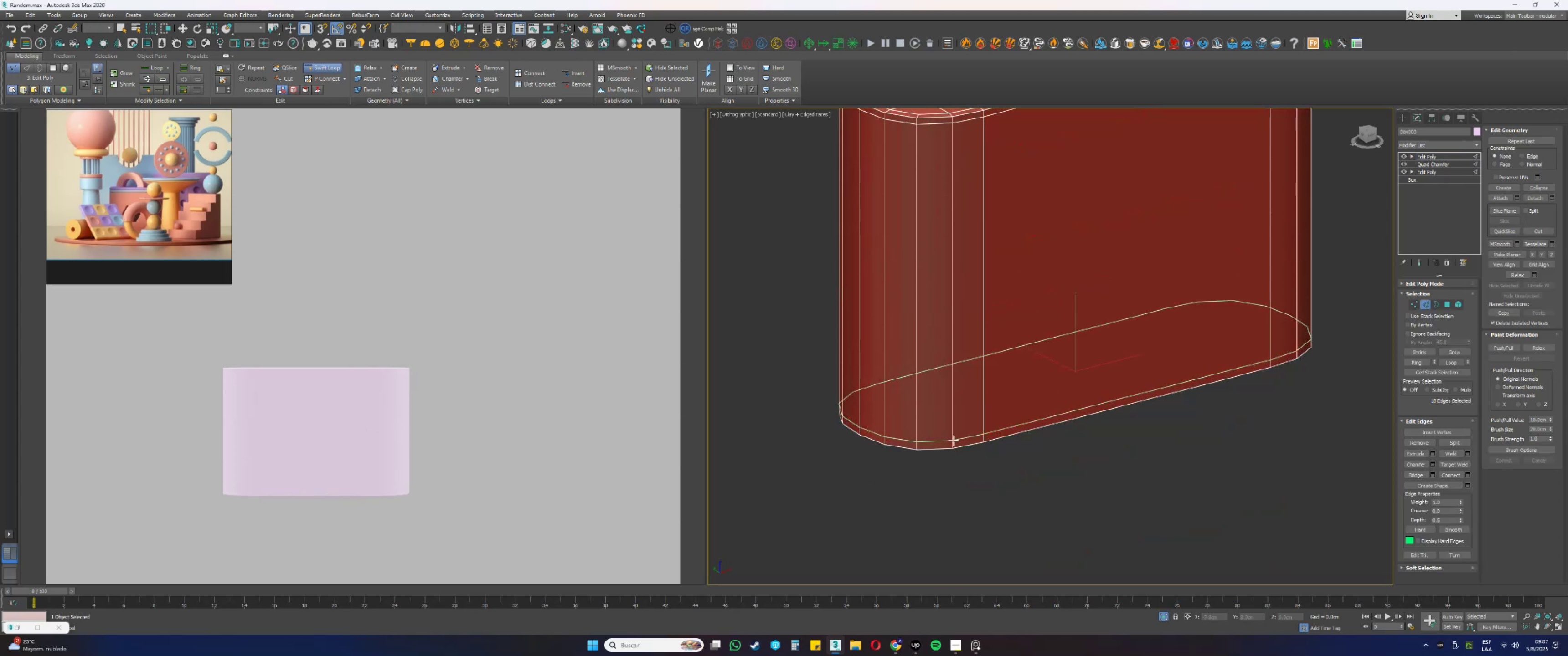 
hold_key(key=AltLeft, duration=0.67)
 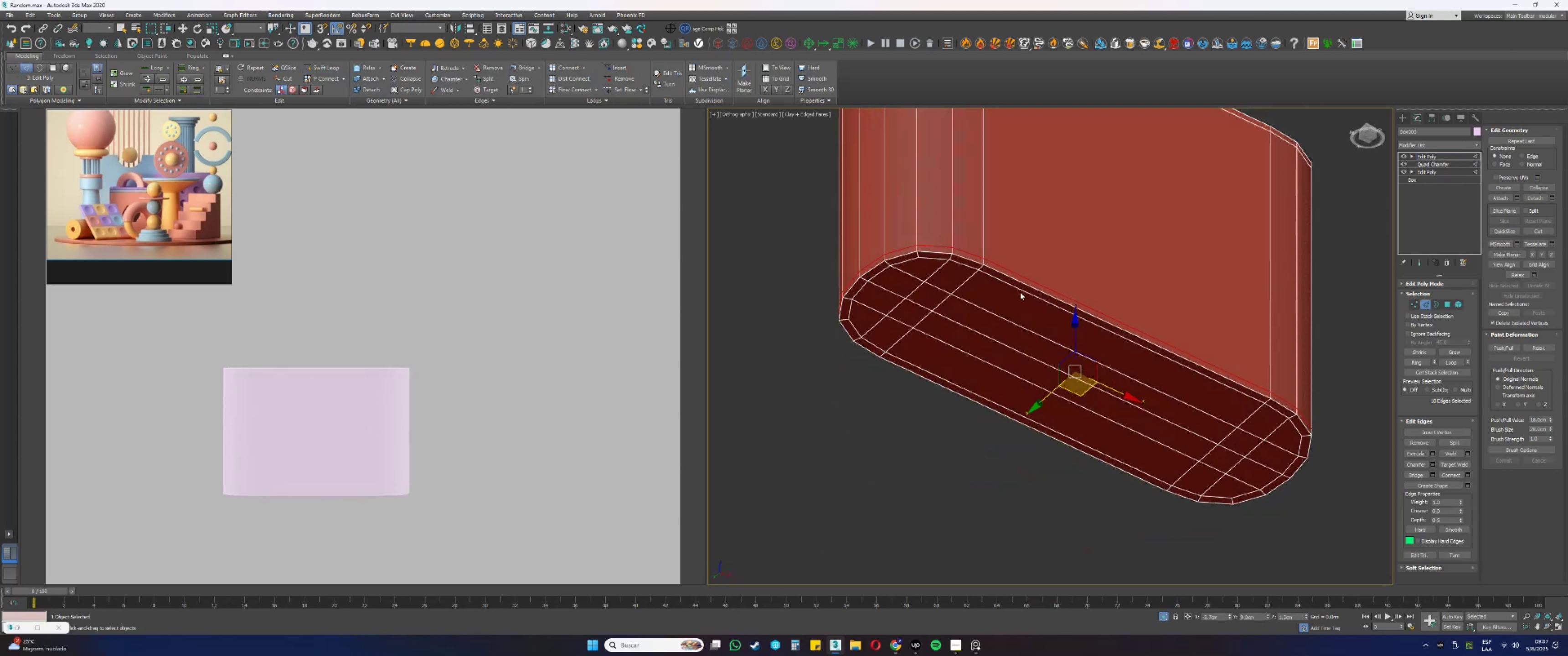 
hold_key(key=AltLeft, duration=0.36)
 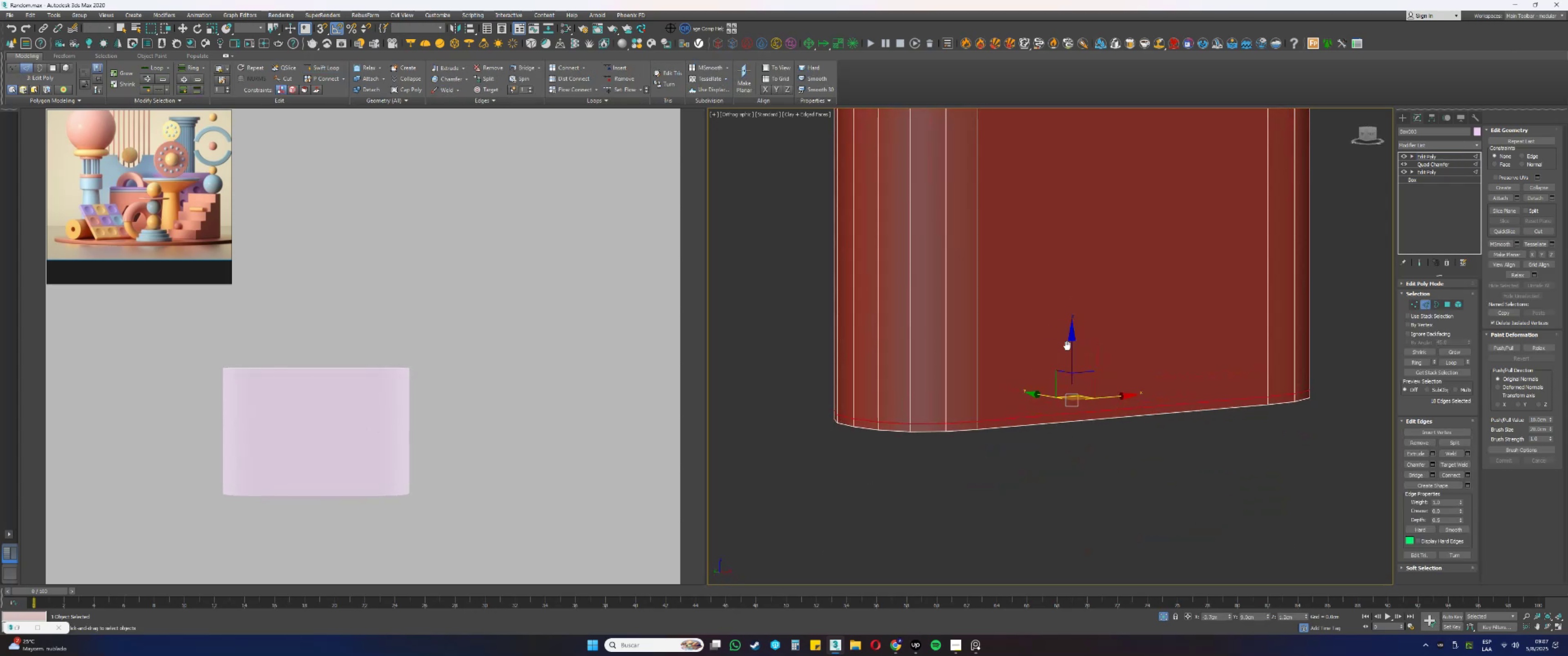 
key(Alt+AltLeft)
 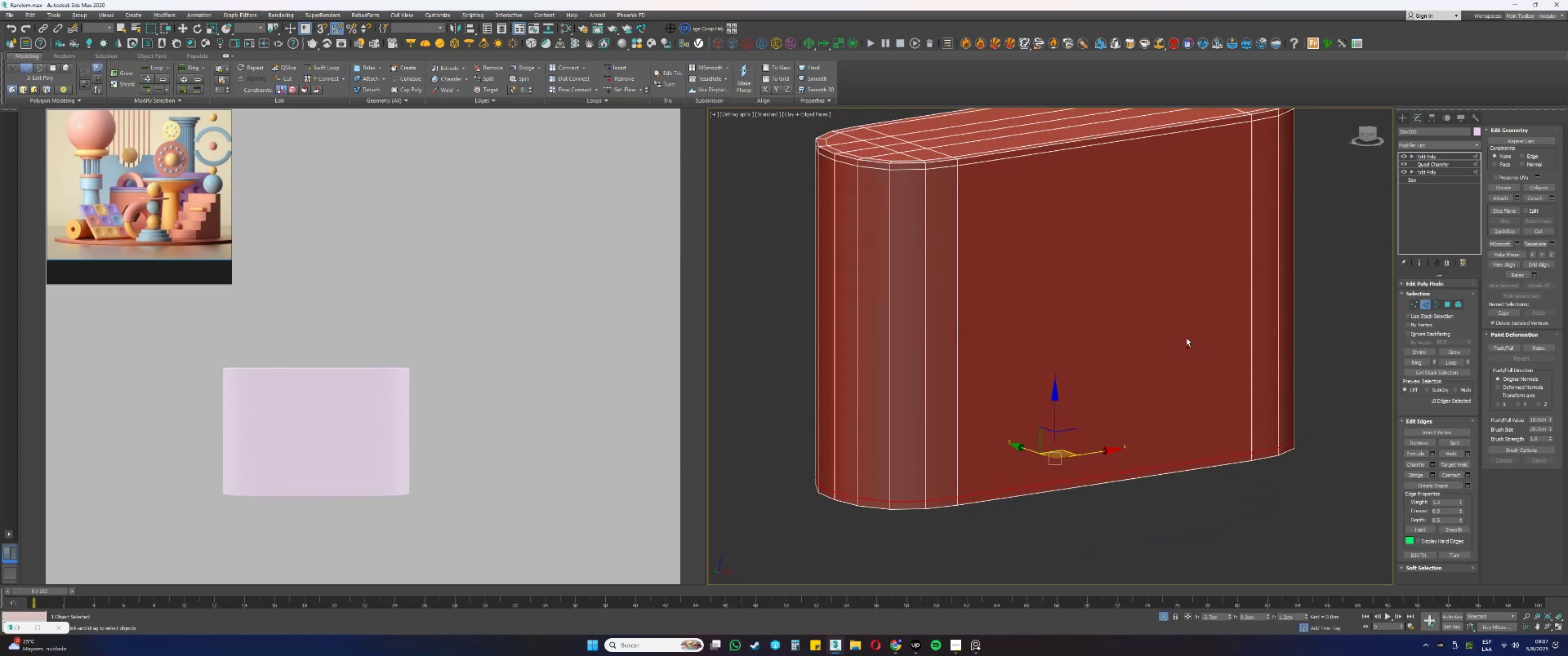 
key(2)
 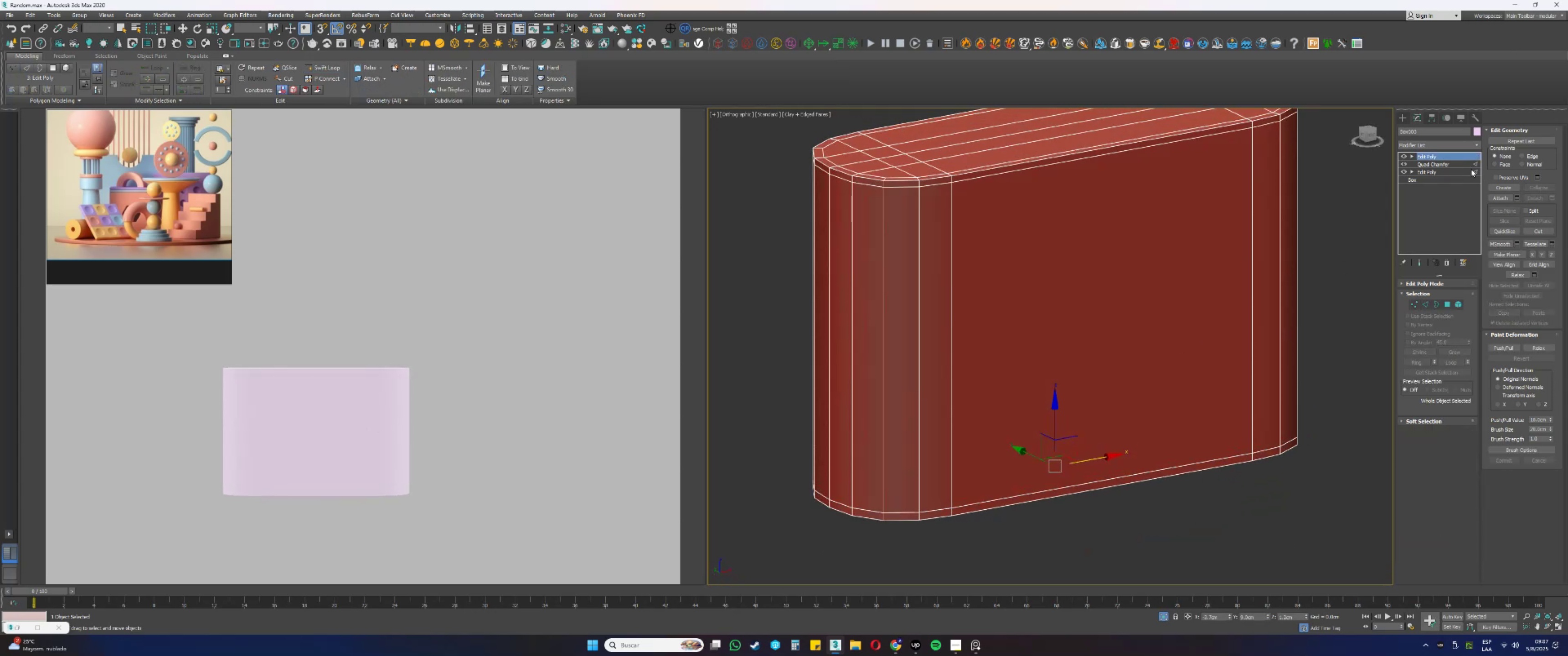 
right_click([1412, 197])
 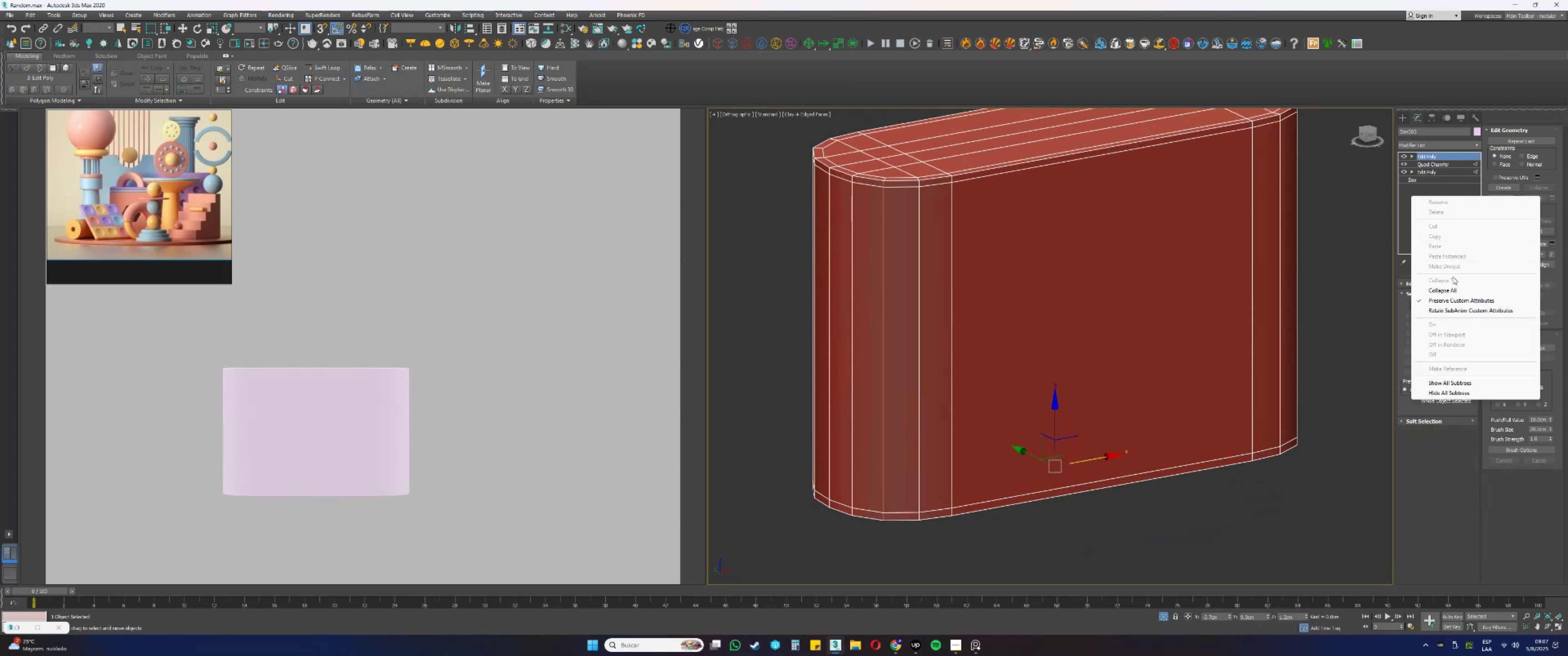 
left_click([1444, 286])
 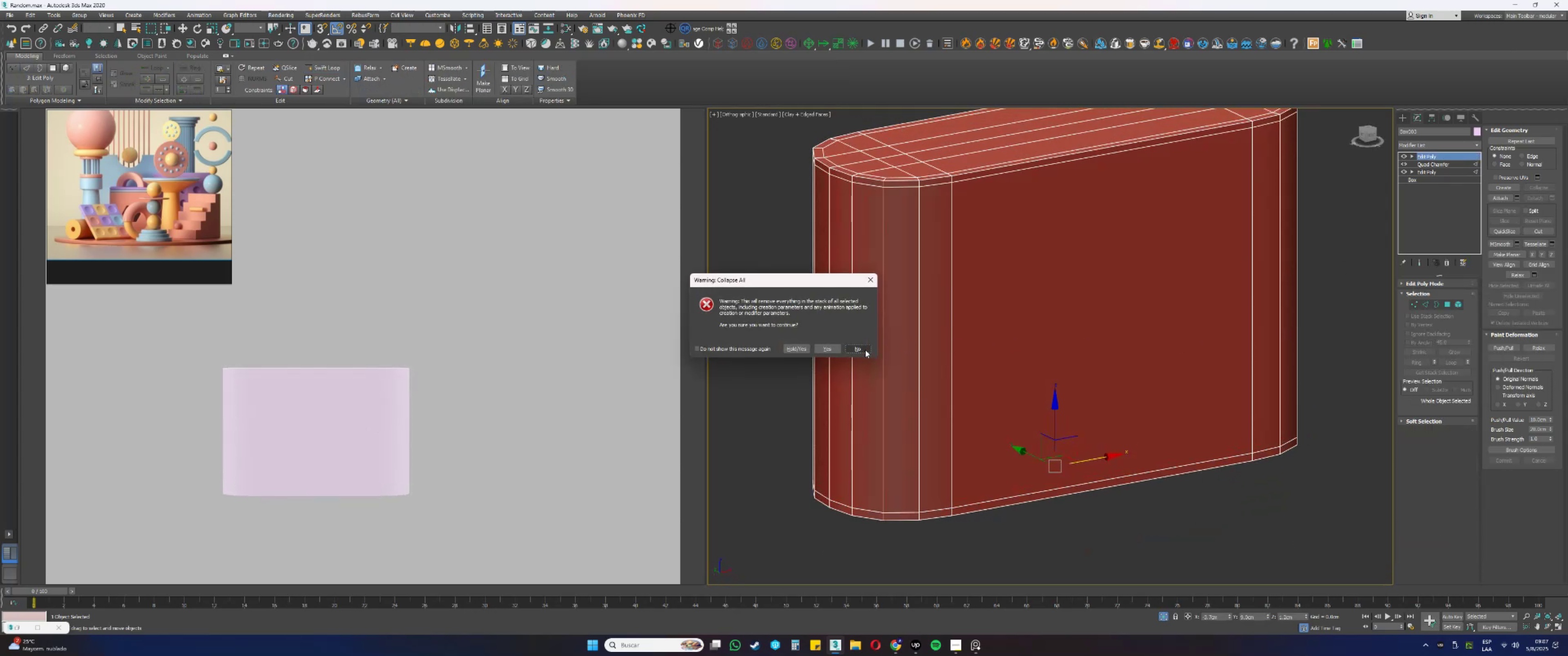 
left_click([825, 349])
 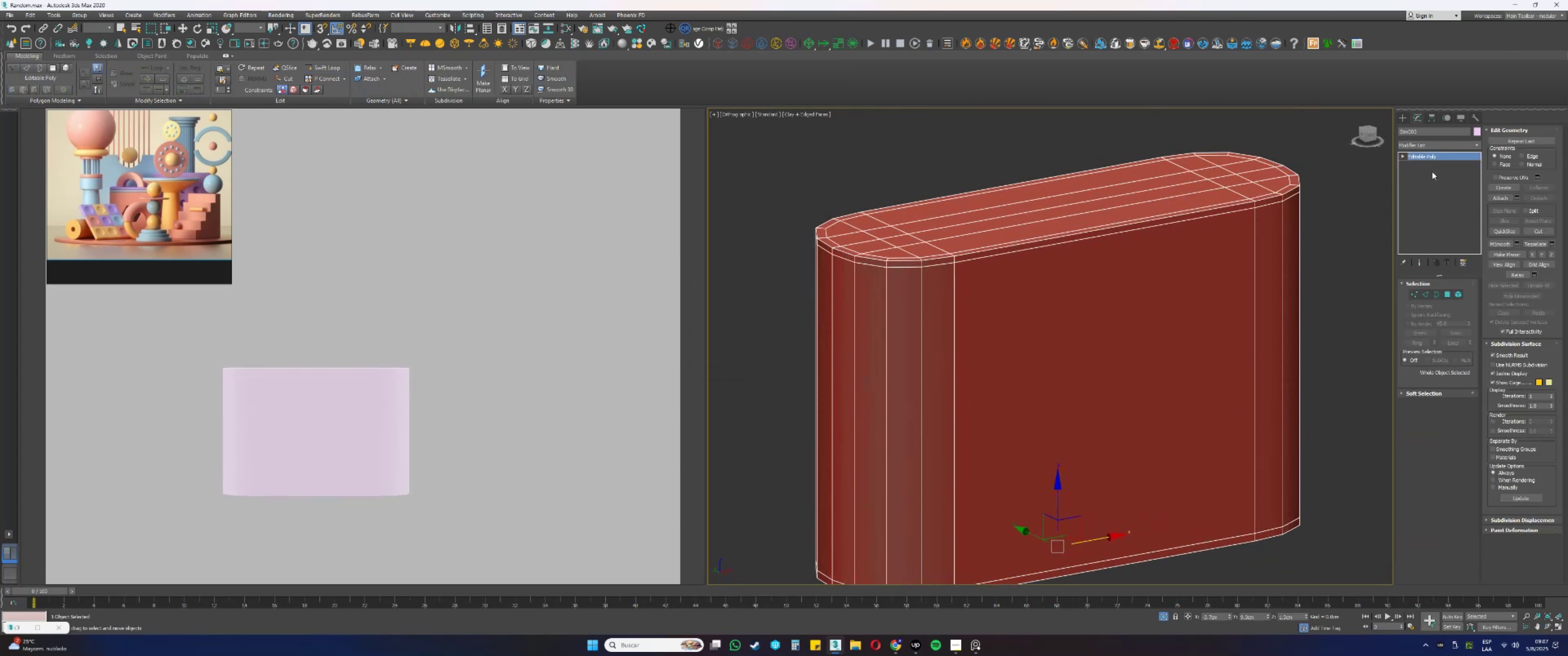 
right_click([1421, 157])
 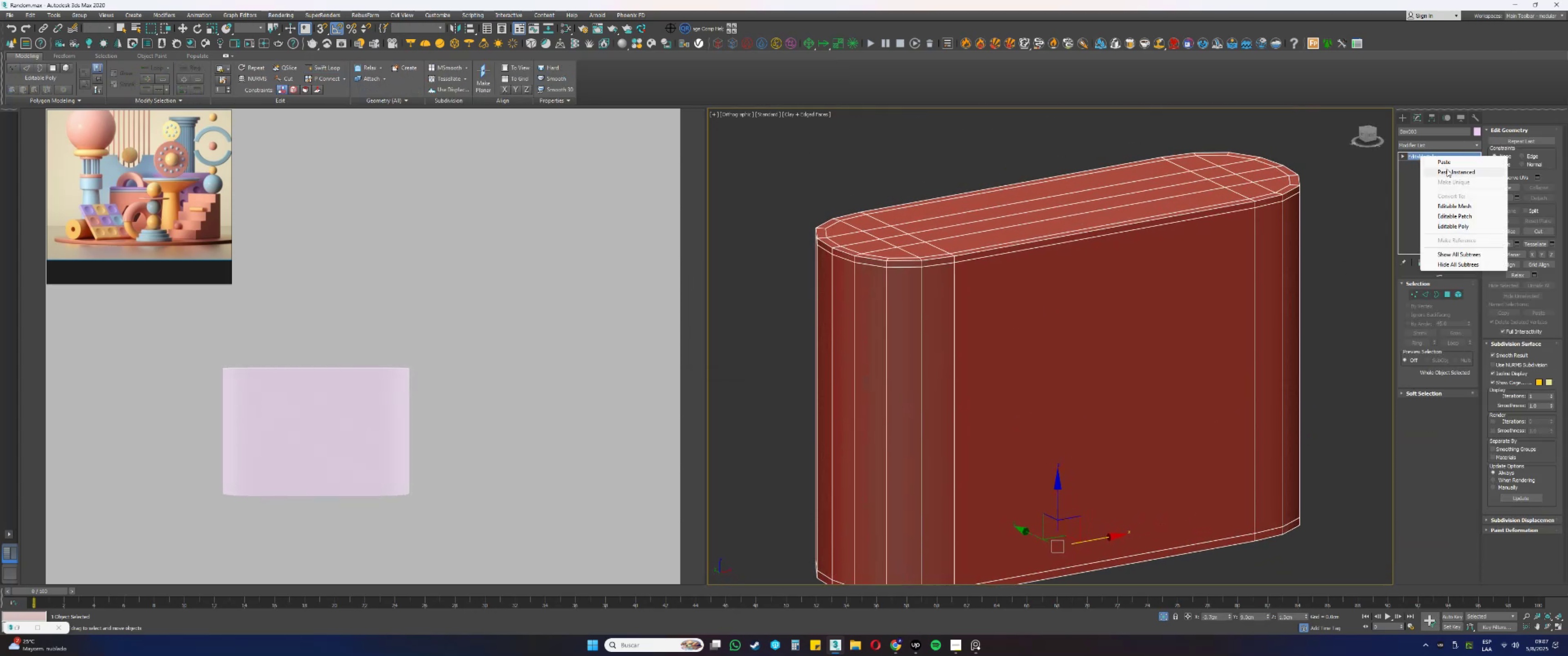 
left_click([1449, 172])
 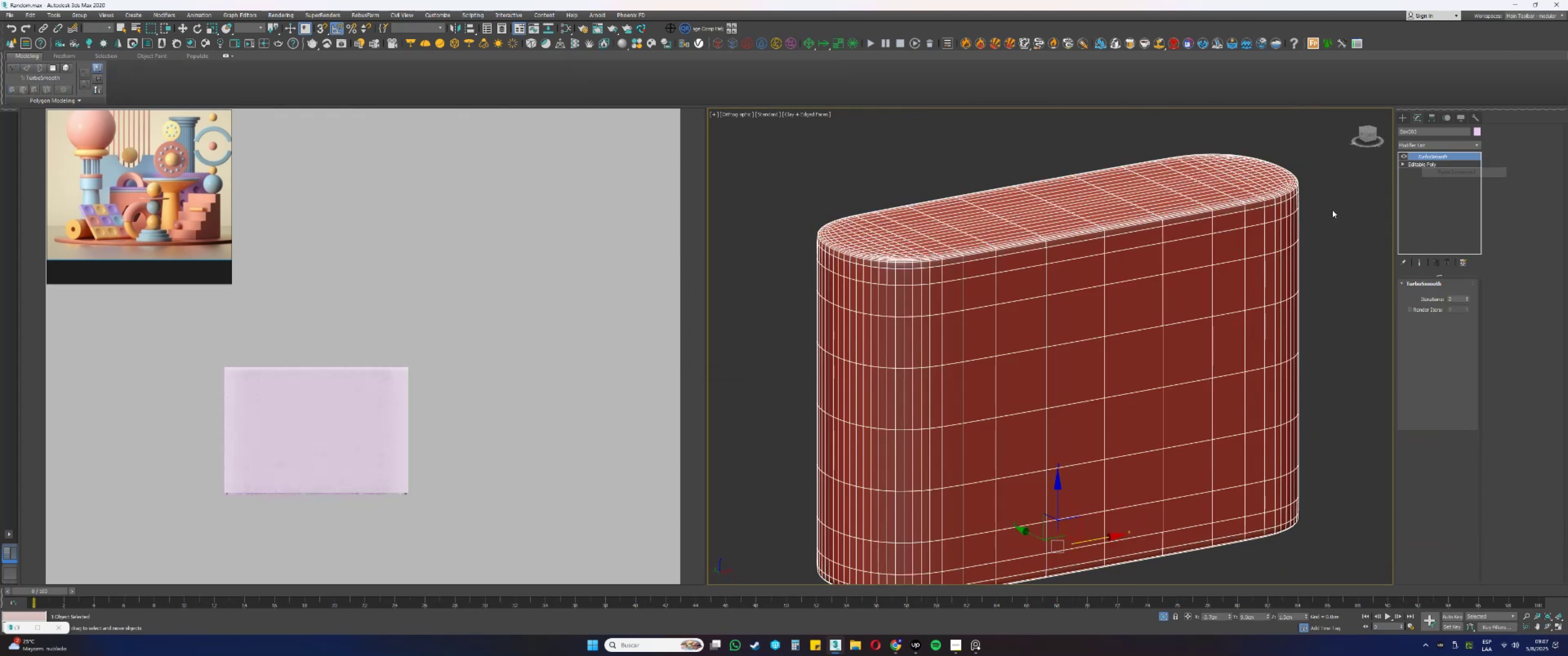 
key(F4)
 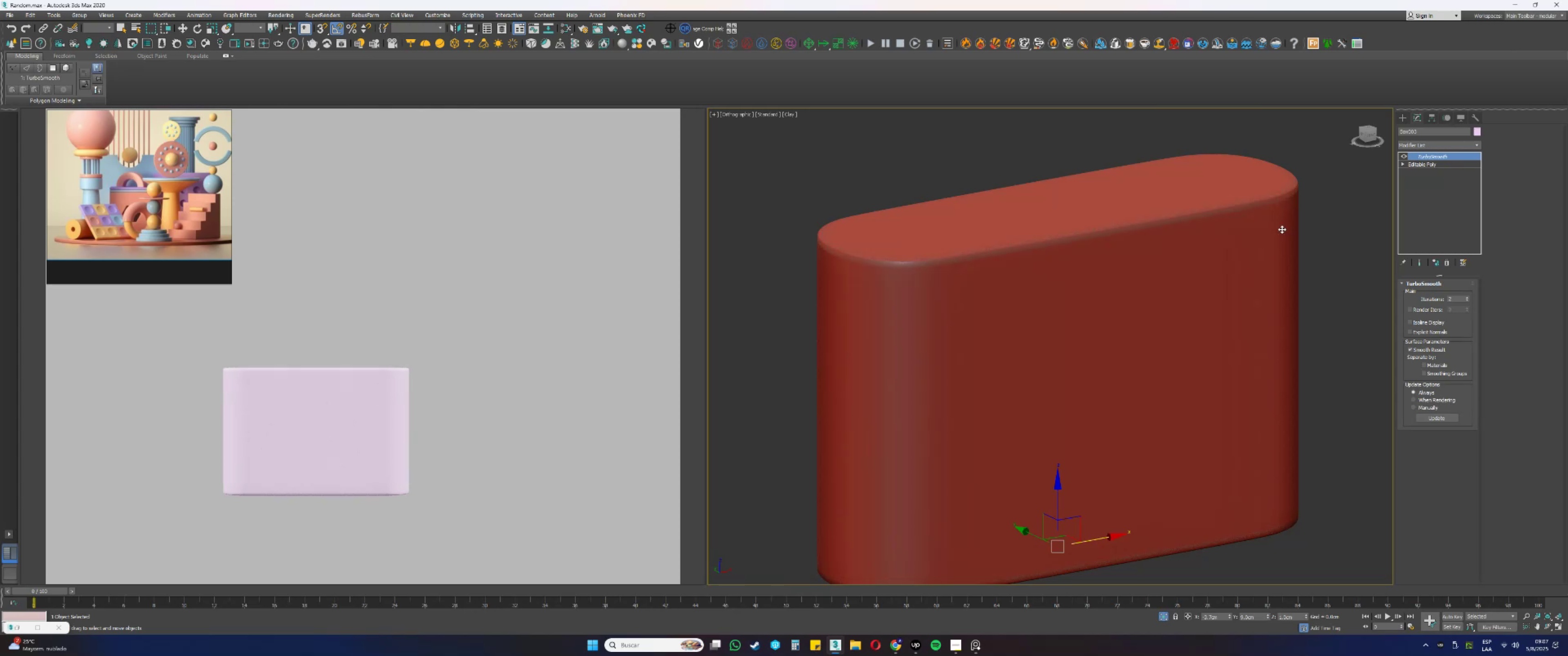 
key(Alt+AltLeft)
 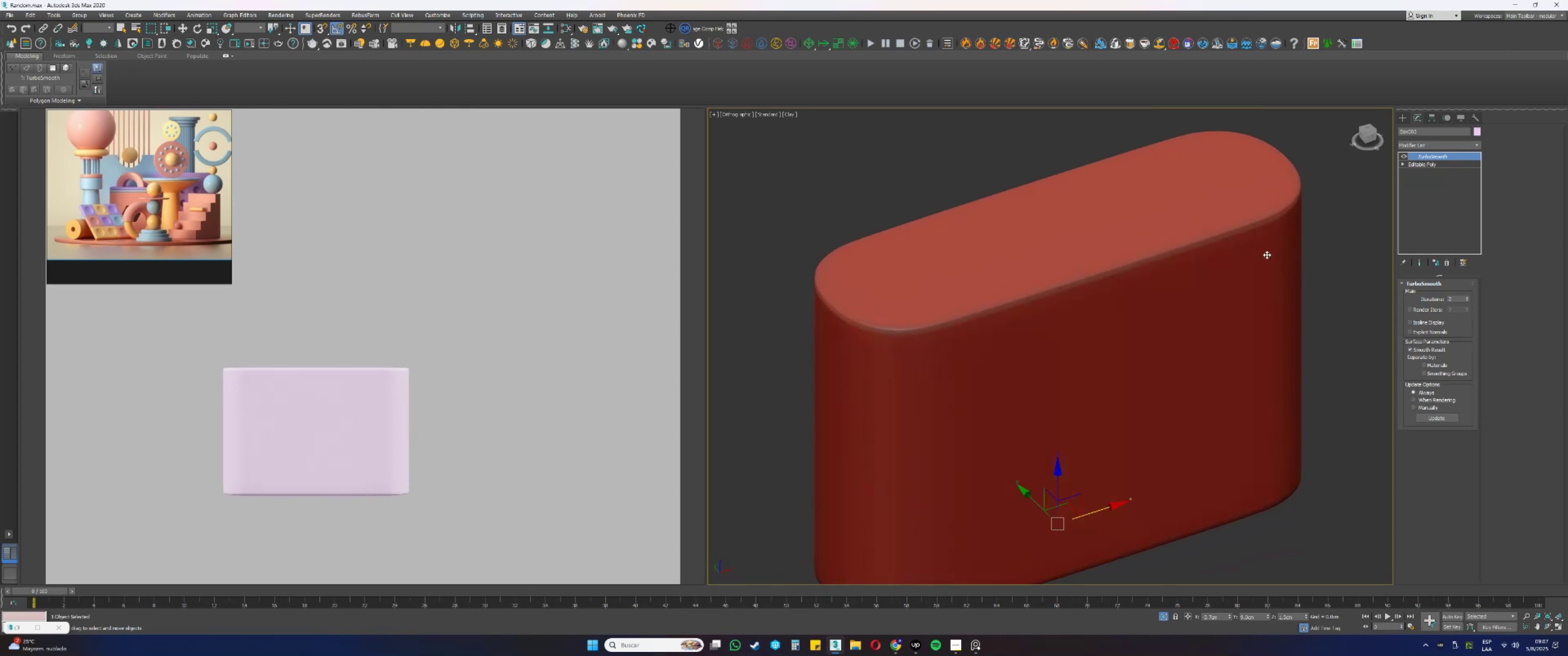 
key(F4)
 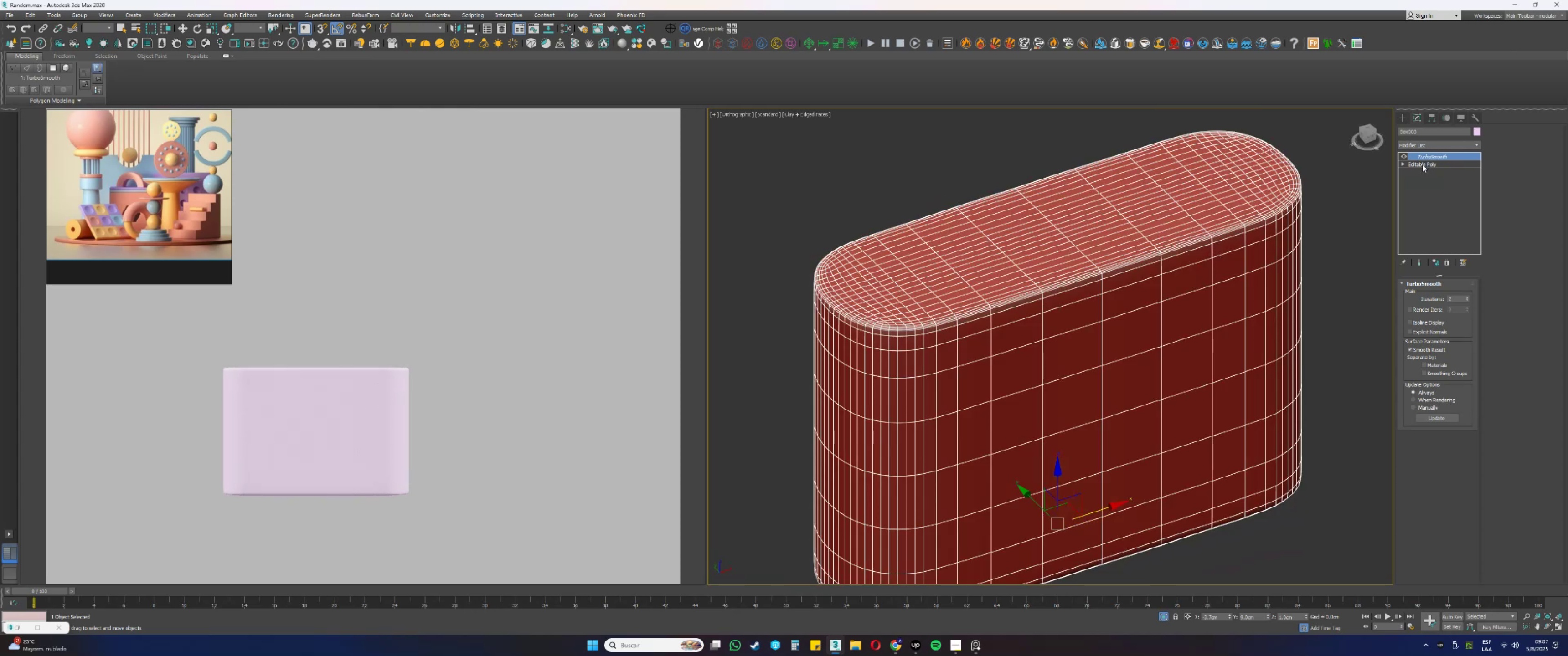 
left_click([1422, 164])
 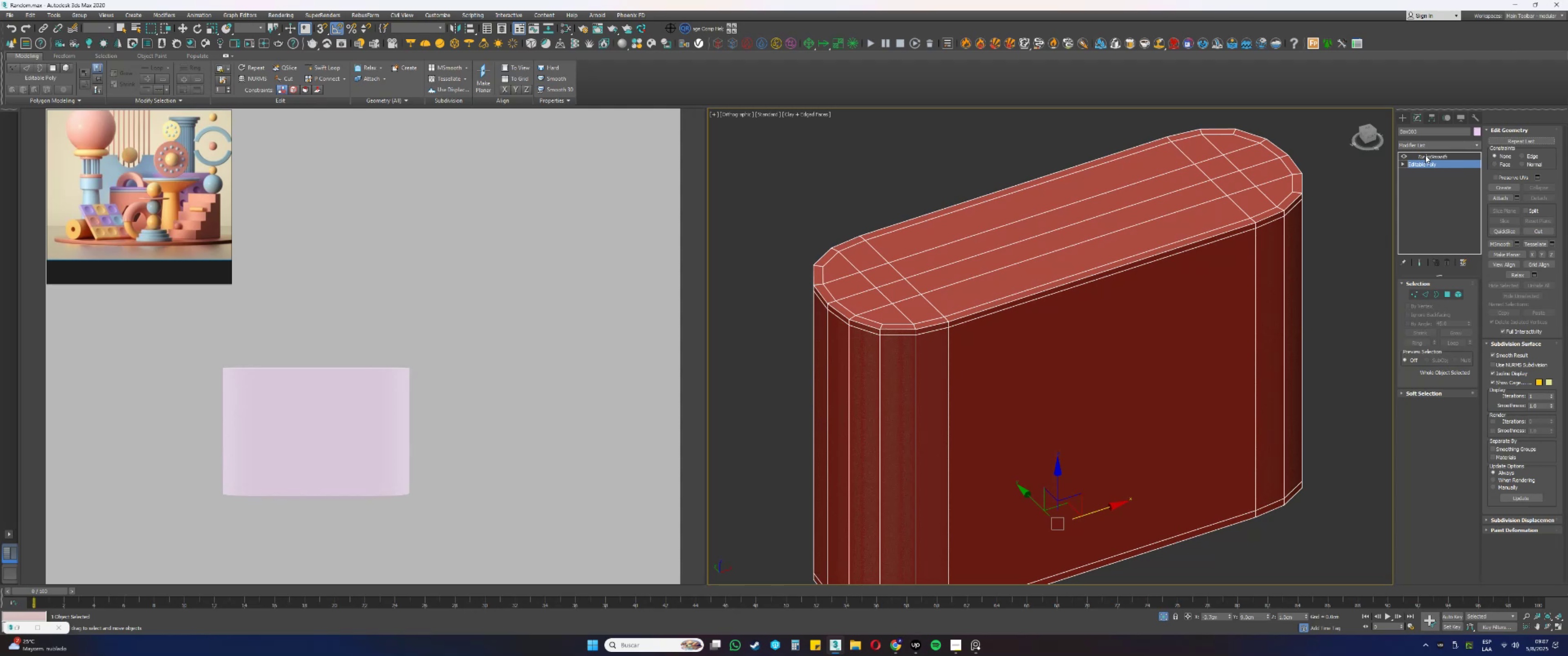 
scroll: coordinate [1191, 307], scroll_direction: down, amount: 2.0
 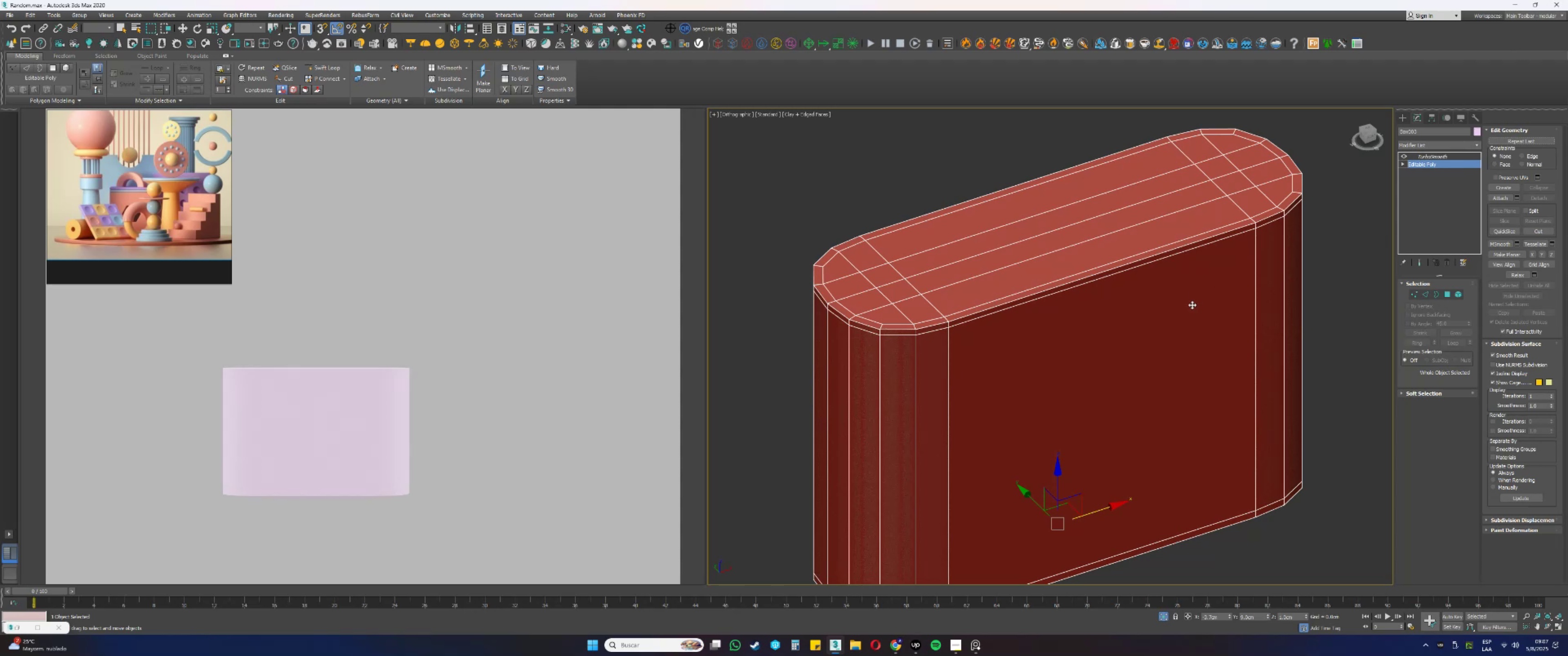 
key(Alt+AltLeft)
 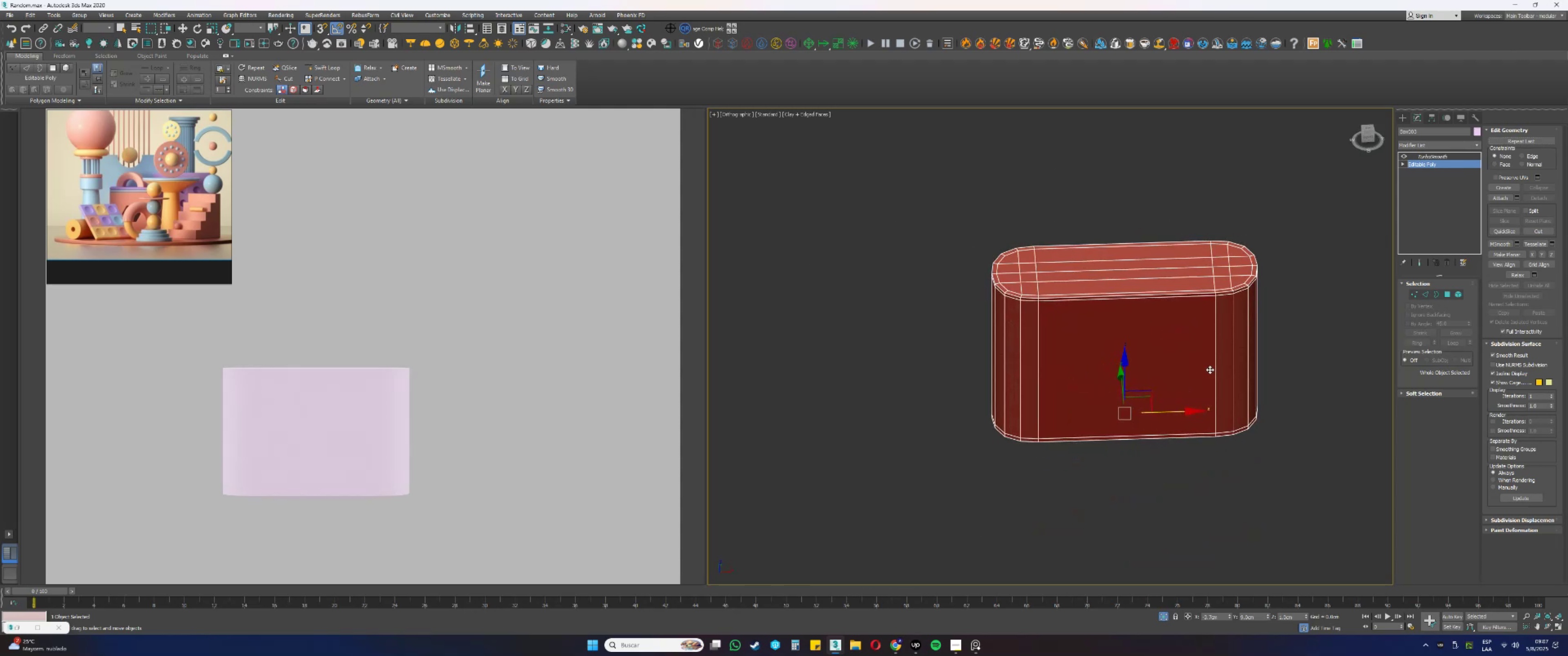 
key(Alt+AltLeft)
 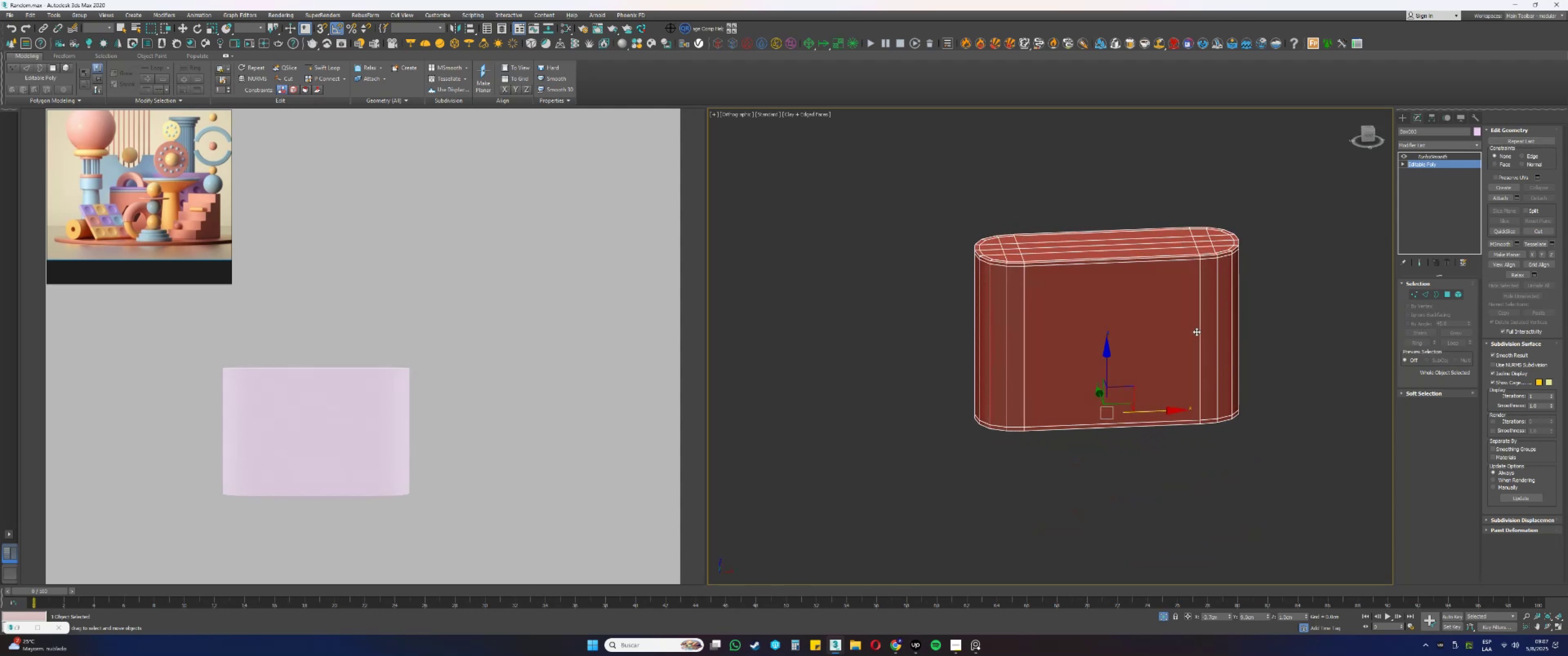 
scroll: coordinate [1189, 337], scroll_direction: up, amount: 1.0
 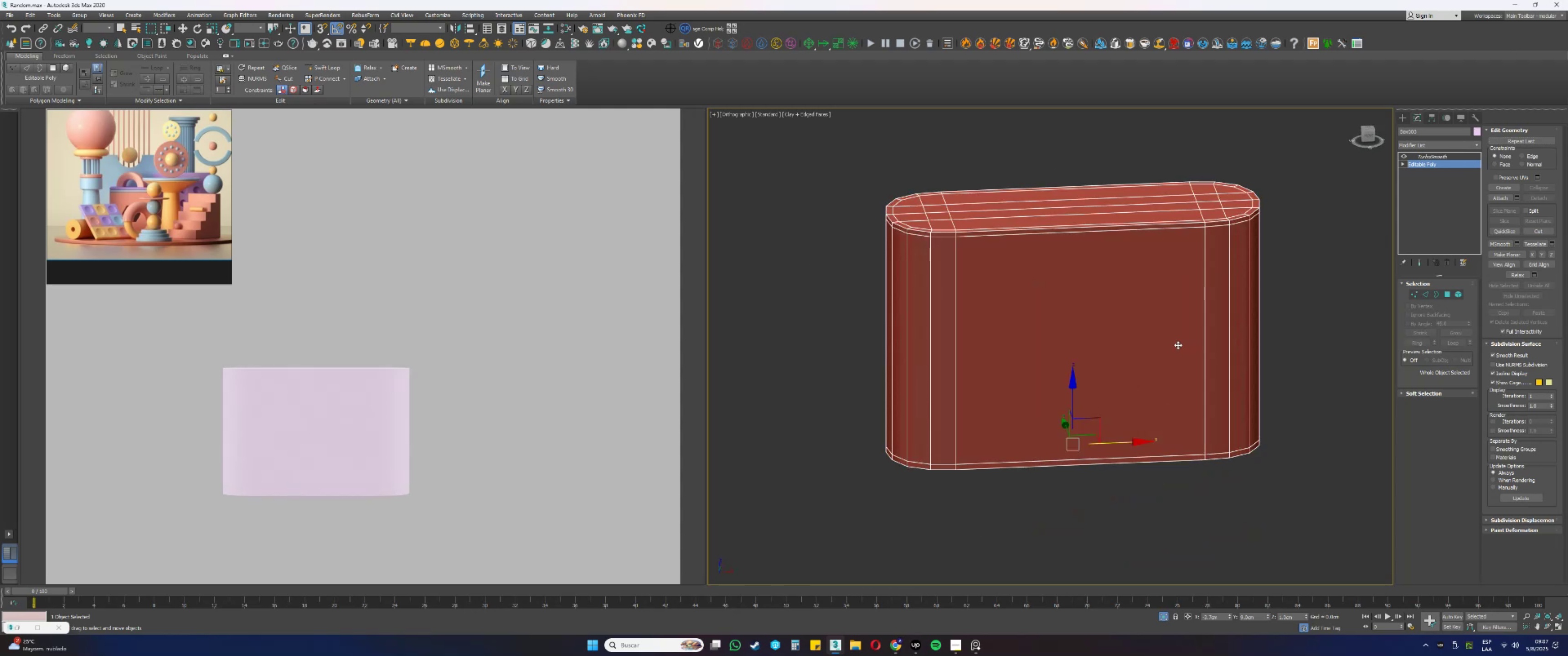 
key(Alt+AltLeft)
 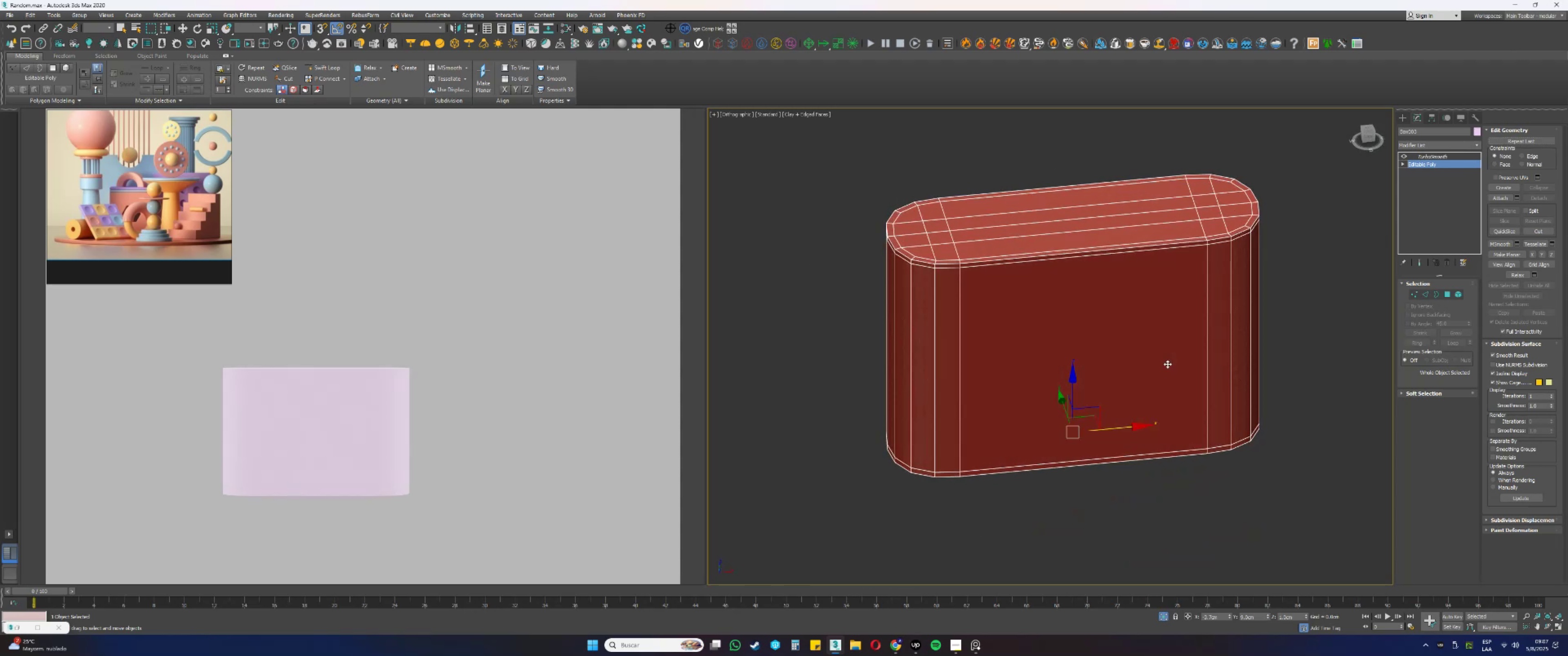 
key(2)
 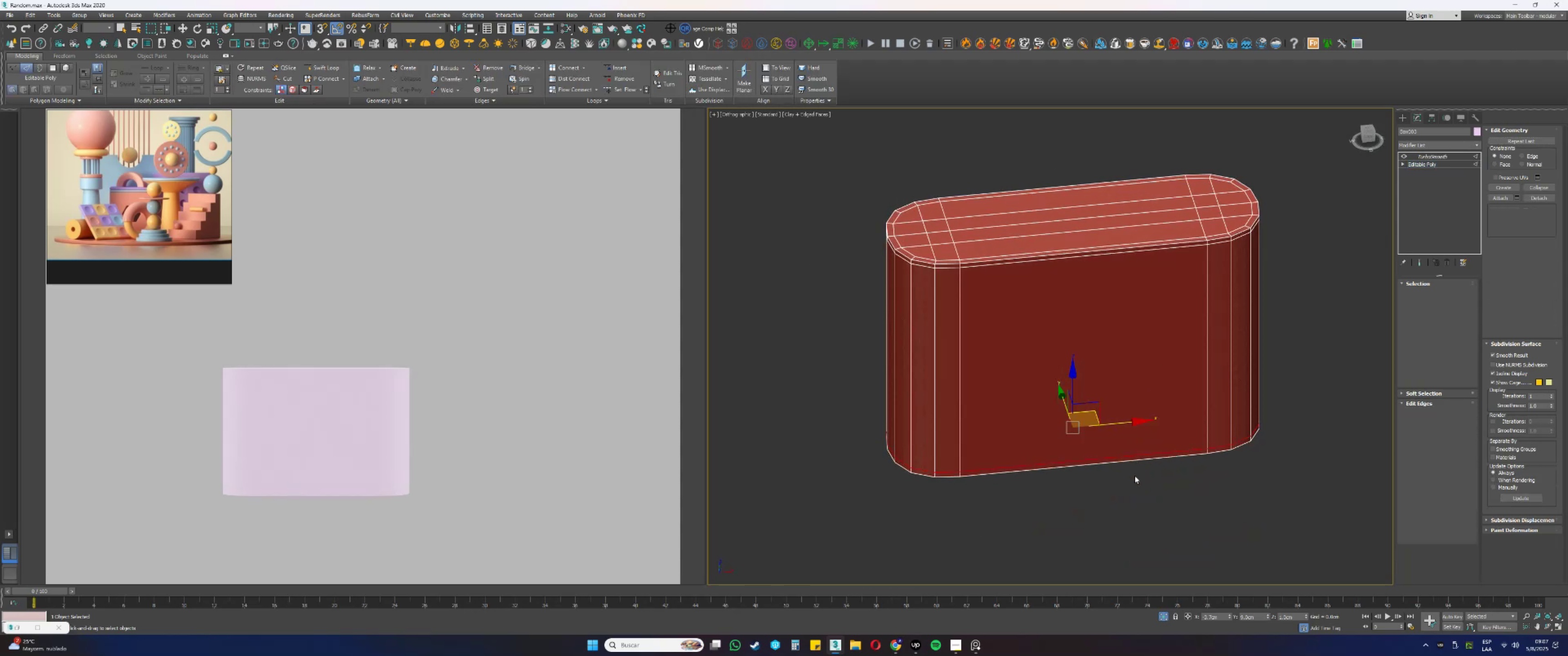 
left_click_drag(start_coordinate=[1121, 532], to_coordinate=[1119, 128])
 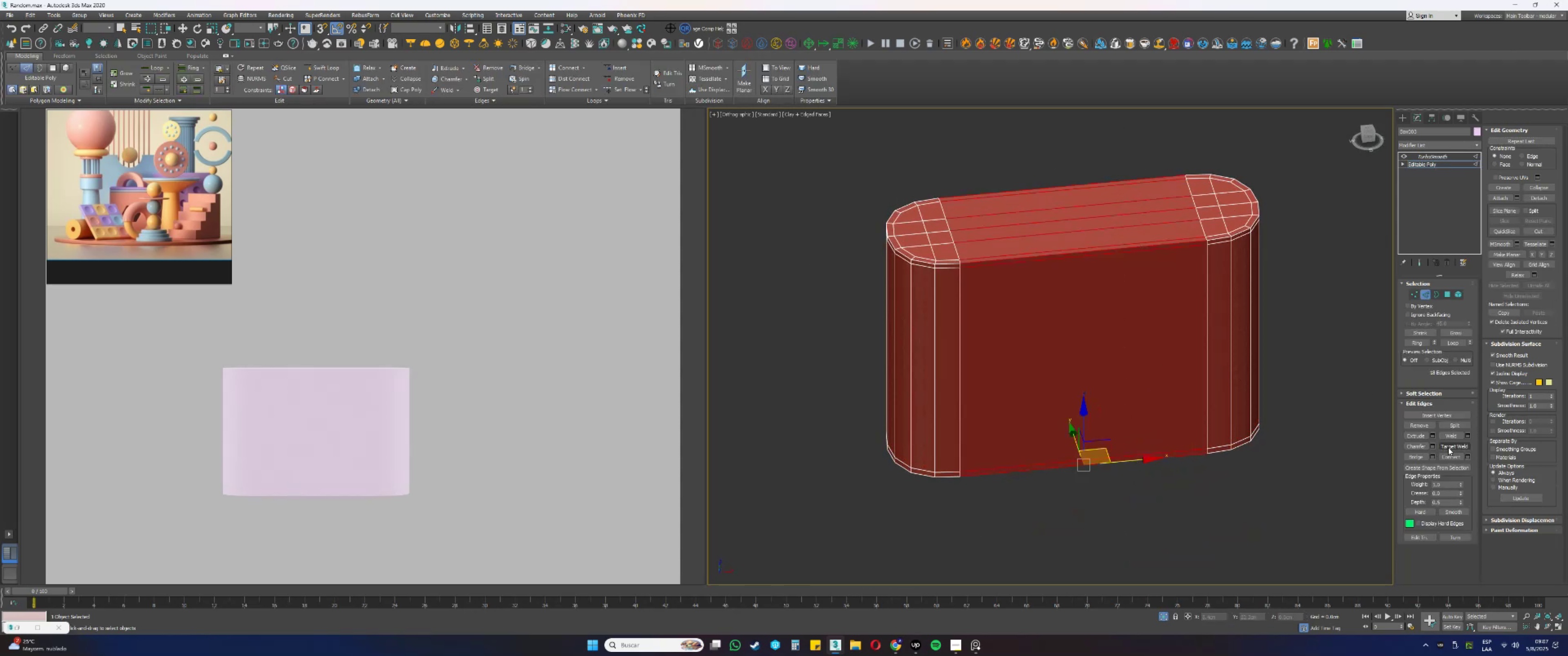 
left_click([1469, 455])
 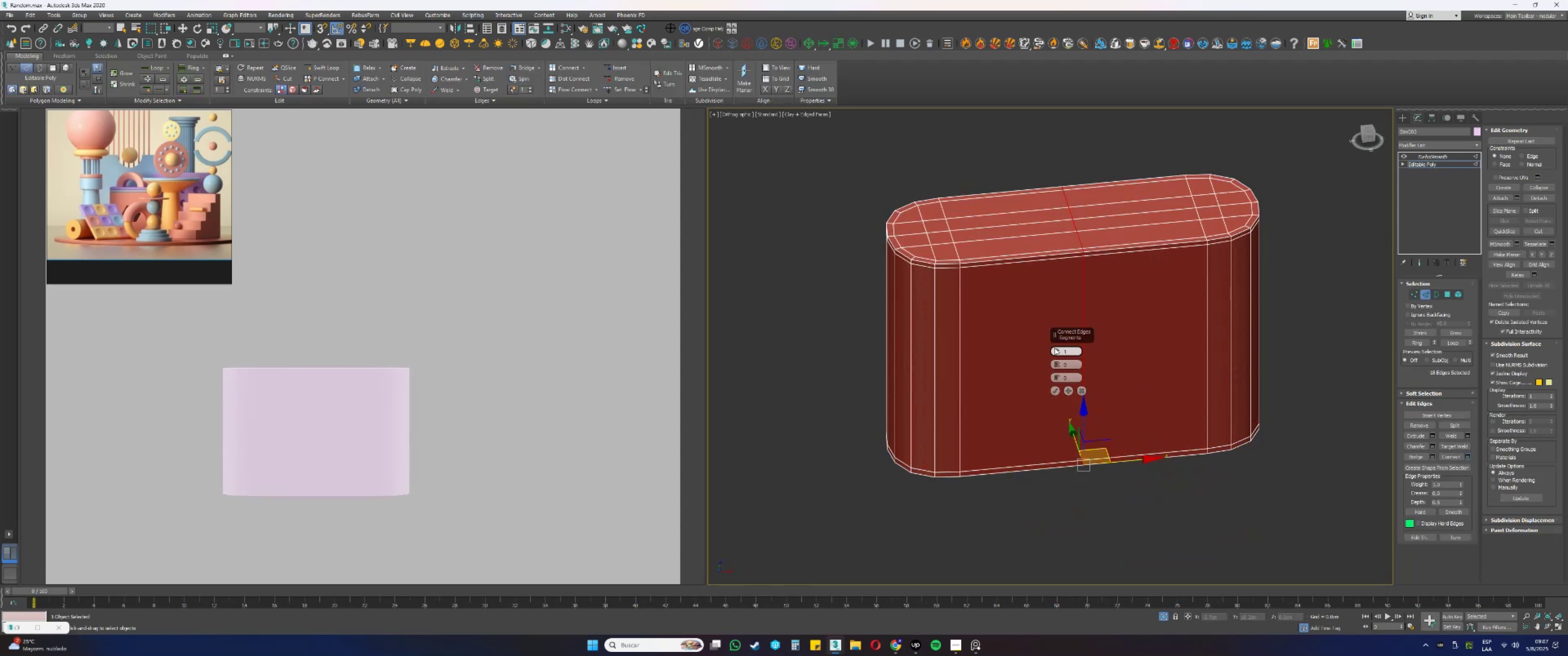 
left_click([1055, 348])
 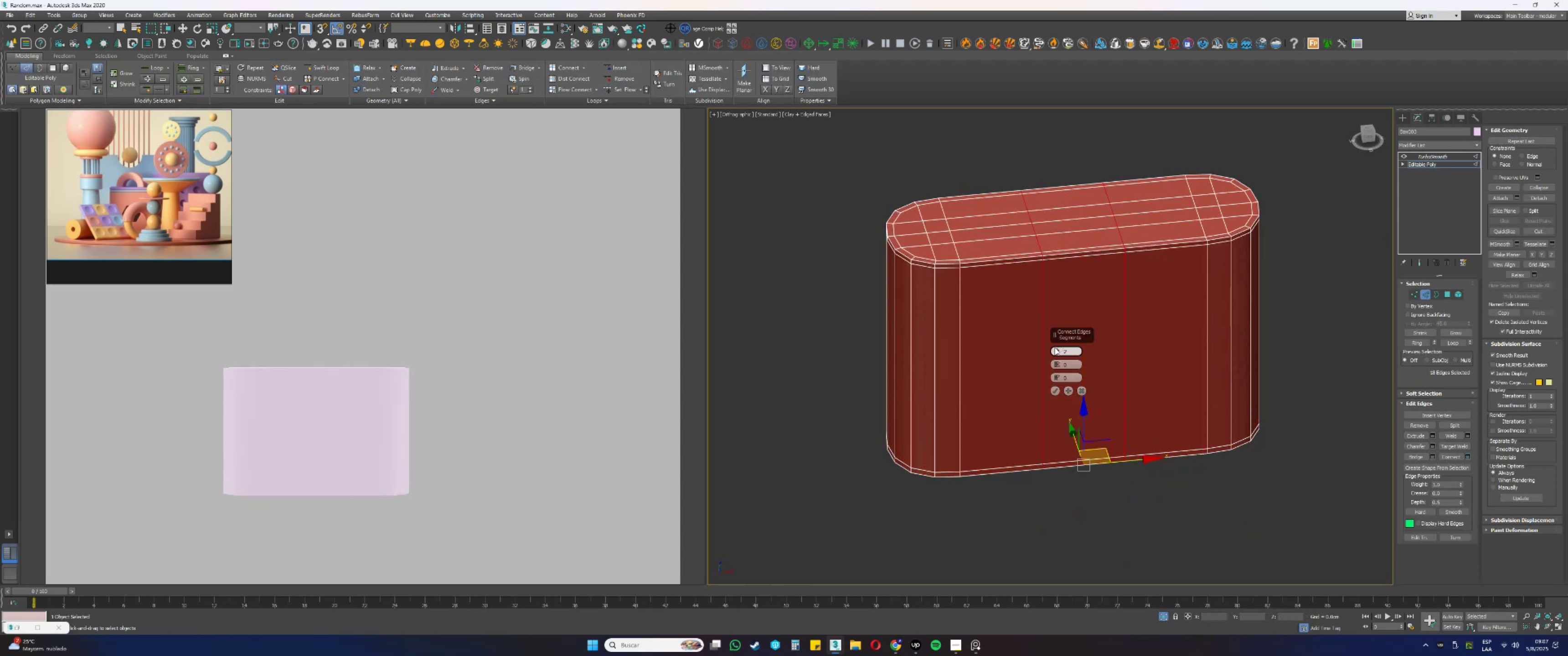 
left_click([1055, 348])
 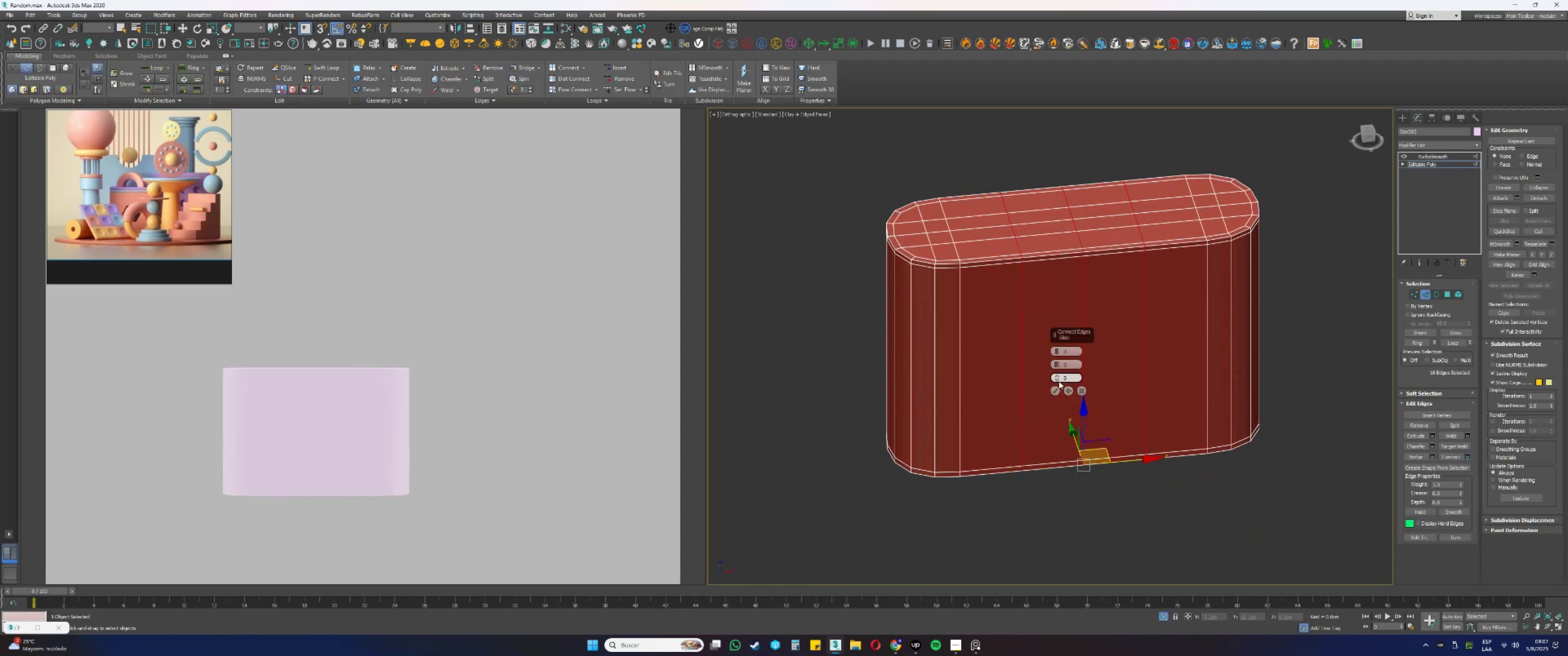 
left_click([1057, 390])
 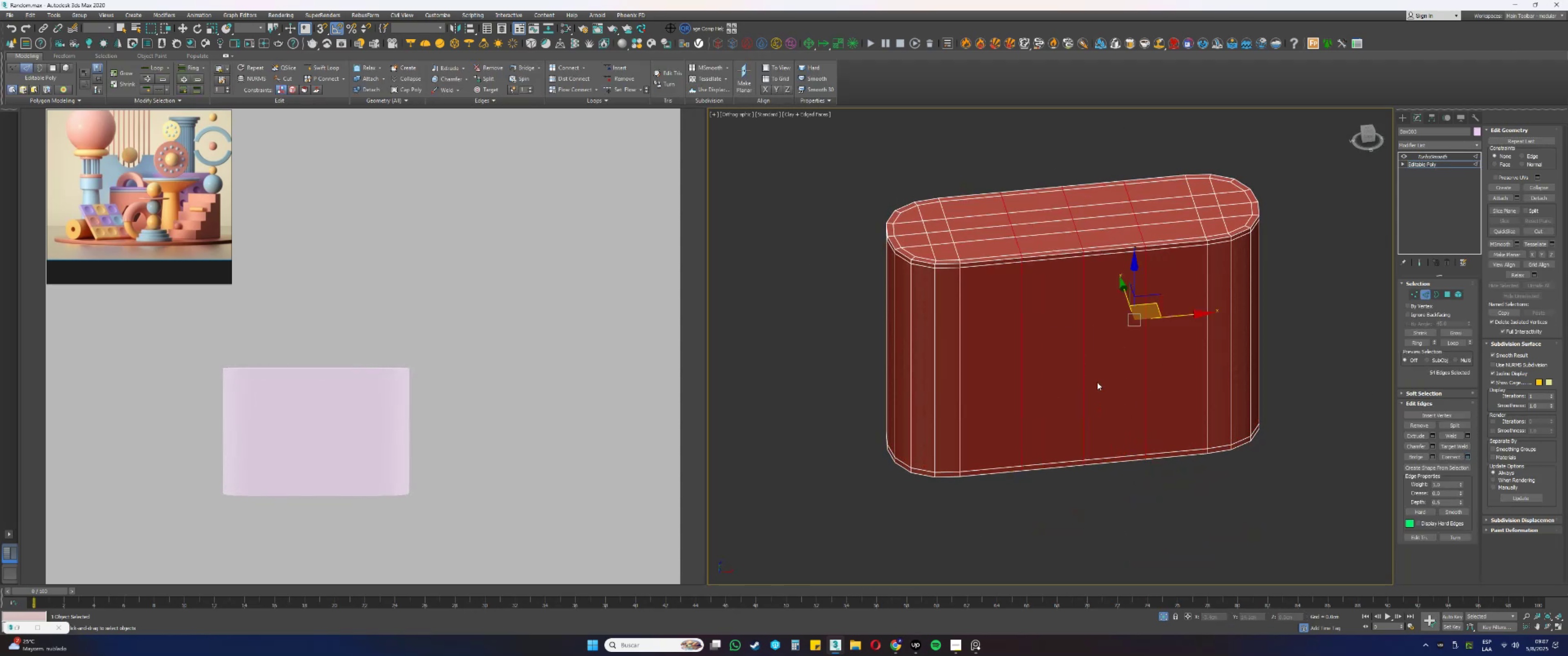 
key(Alt+AltLeft)
 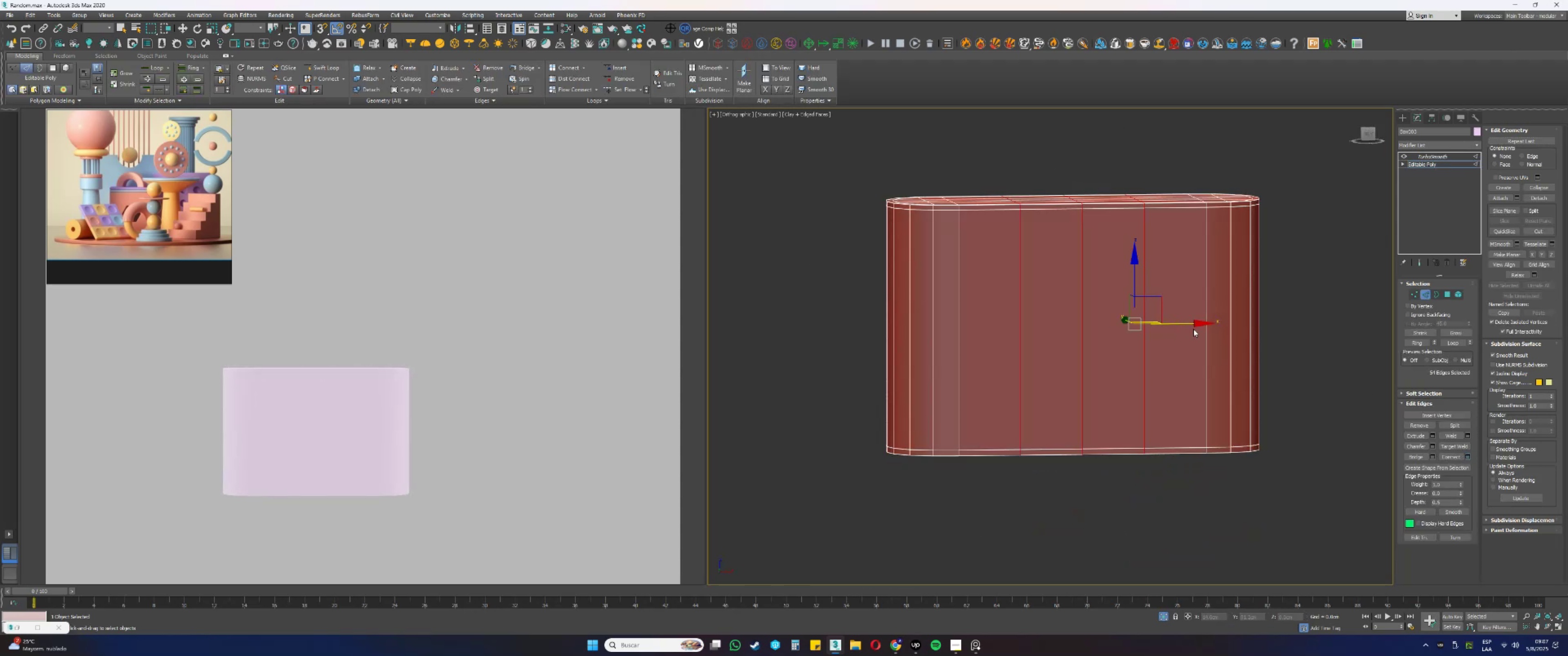 
left_click_drag(start_coordinate=[1383, 335], to_coordinate=[712, 332])
 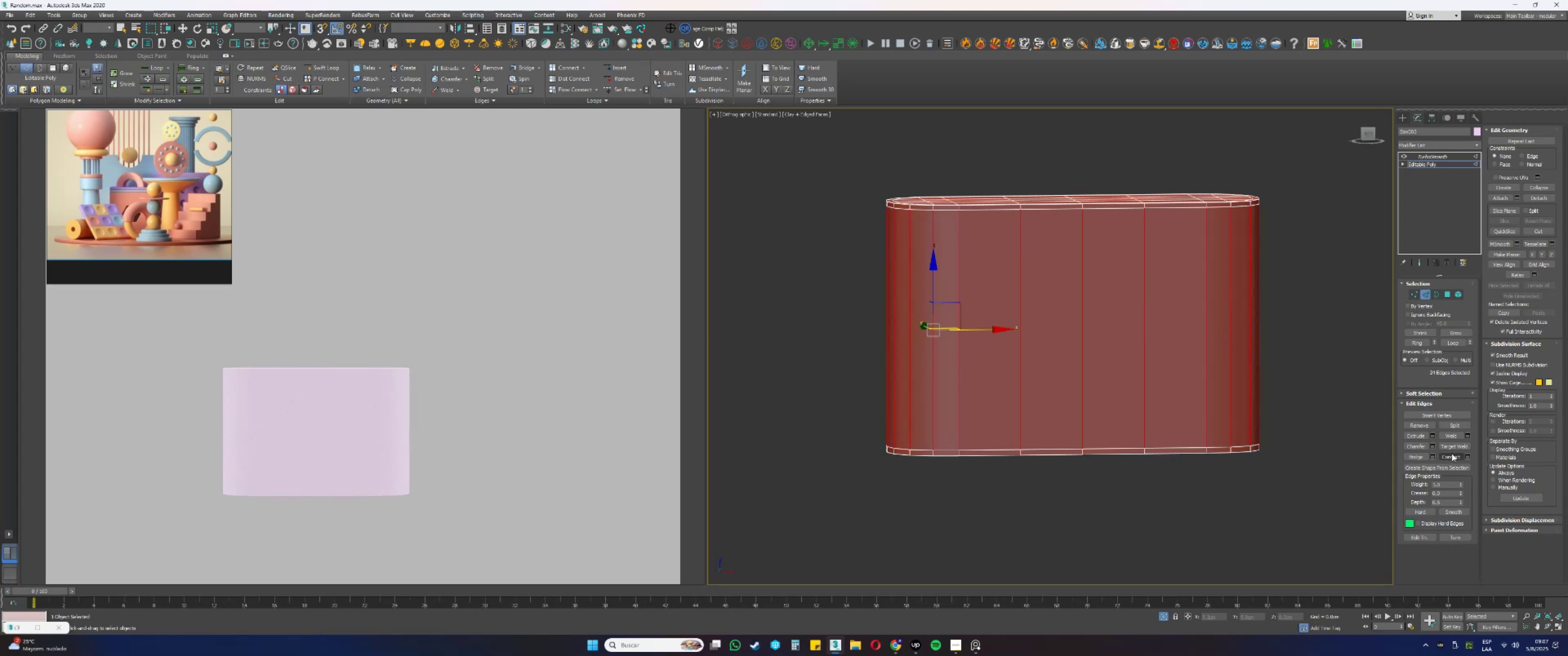 
key(Alt+AltLeft)
 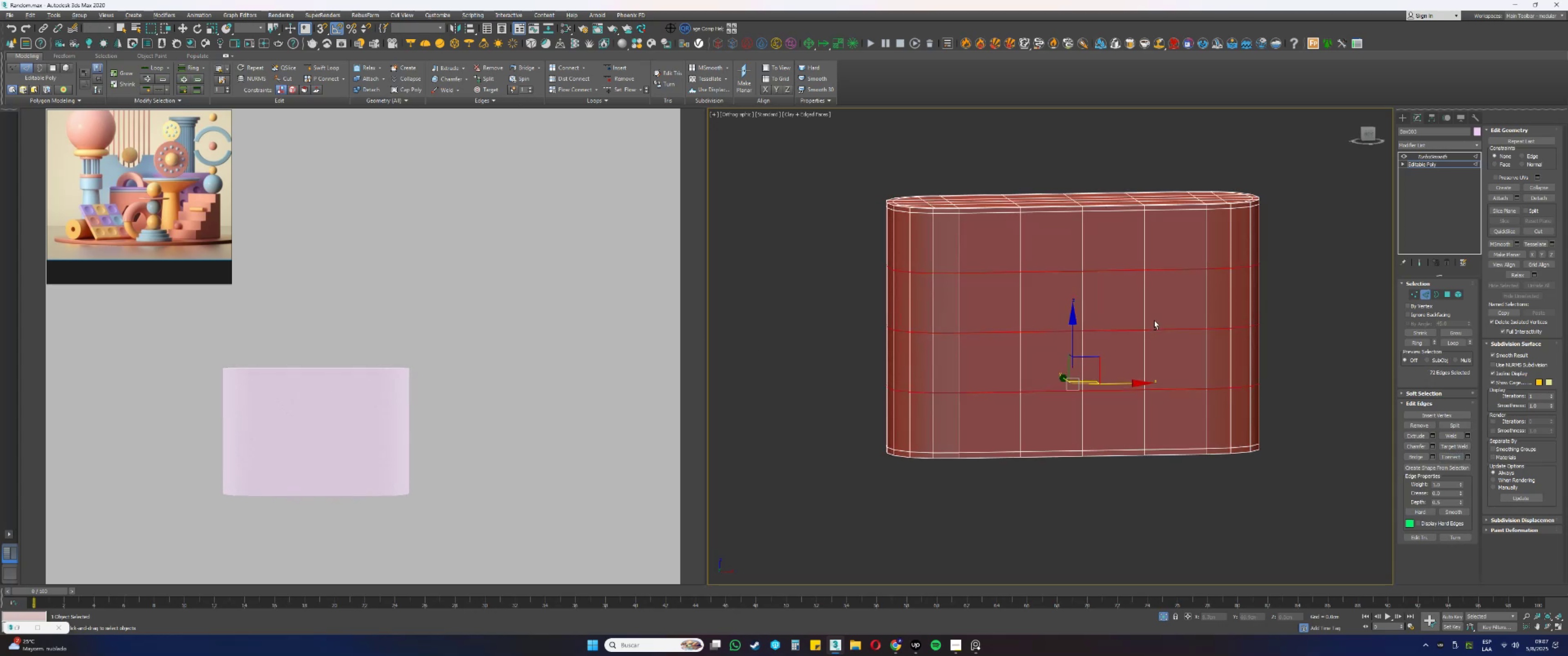 
key(4)
 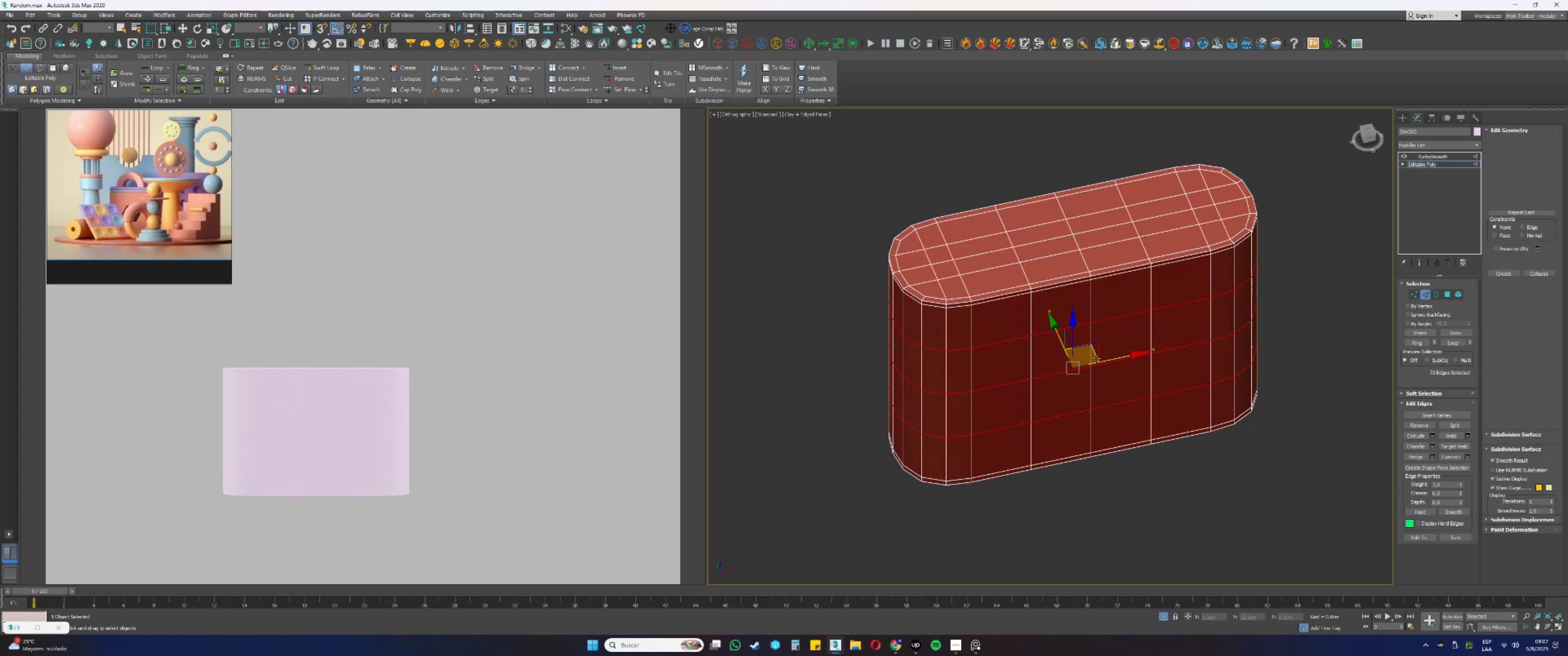 
left_click([1069, 353])
 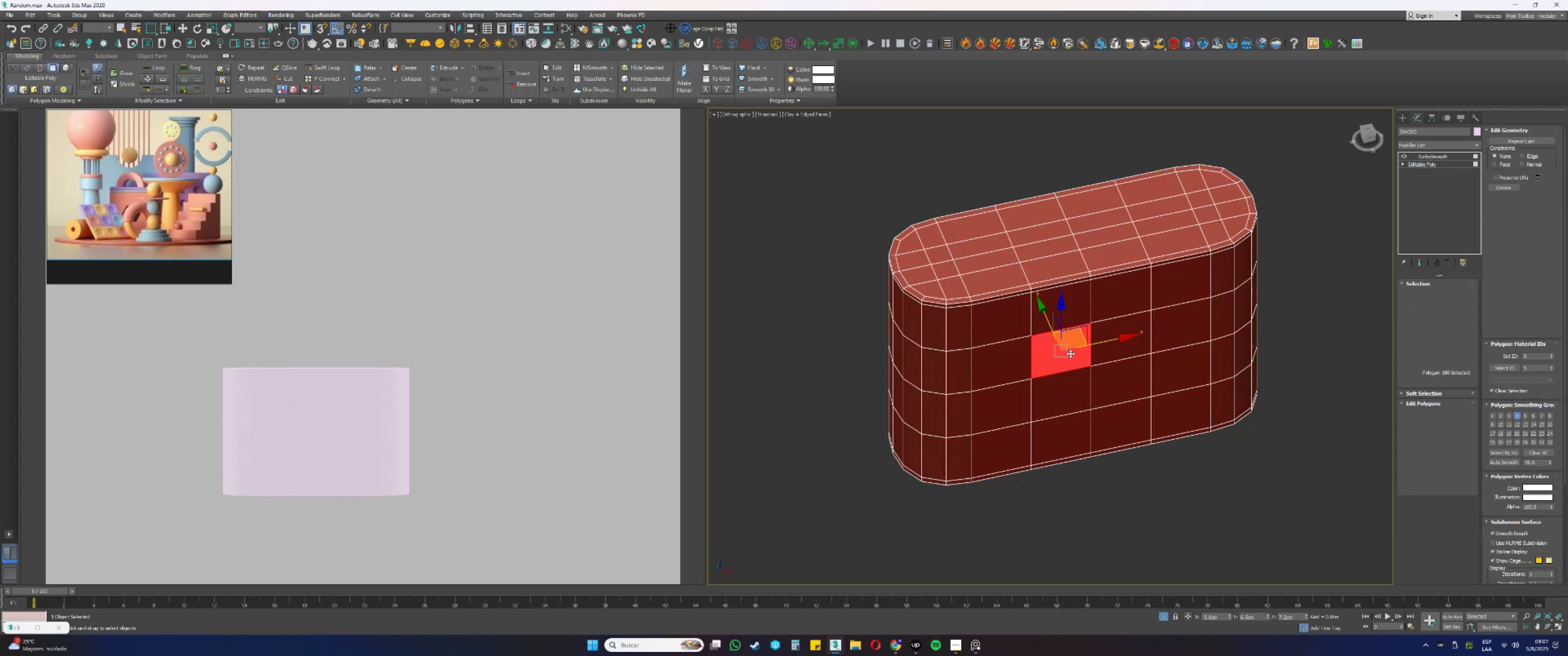 
hold_key(key=ControlLeft, duration=0.75)
double_click([1101, 348])
 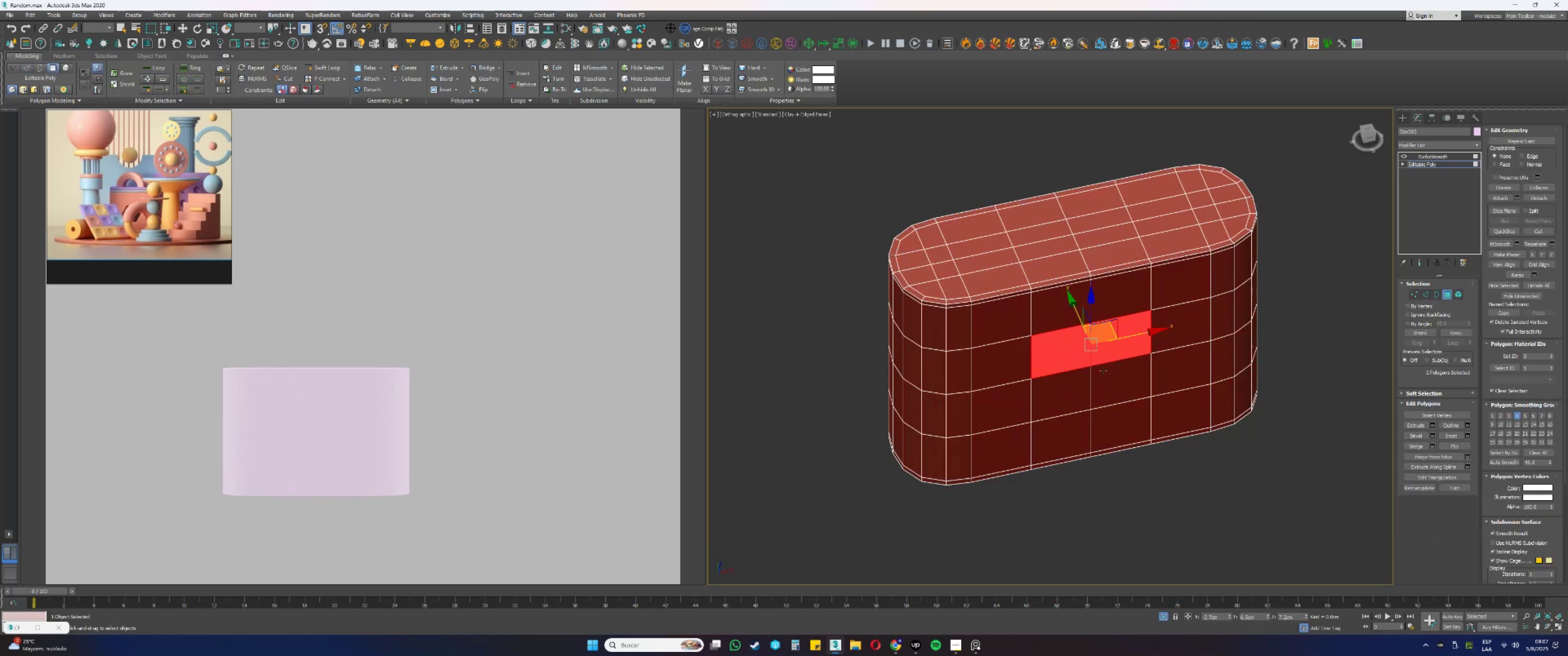 
triple_click([1104, 374])
 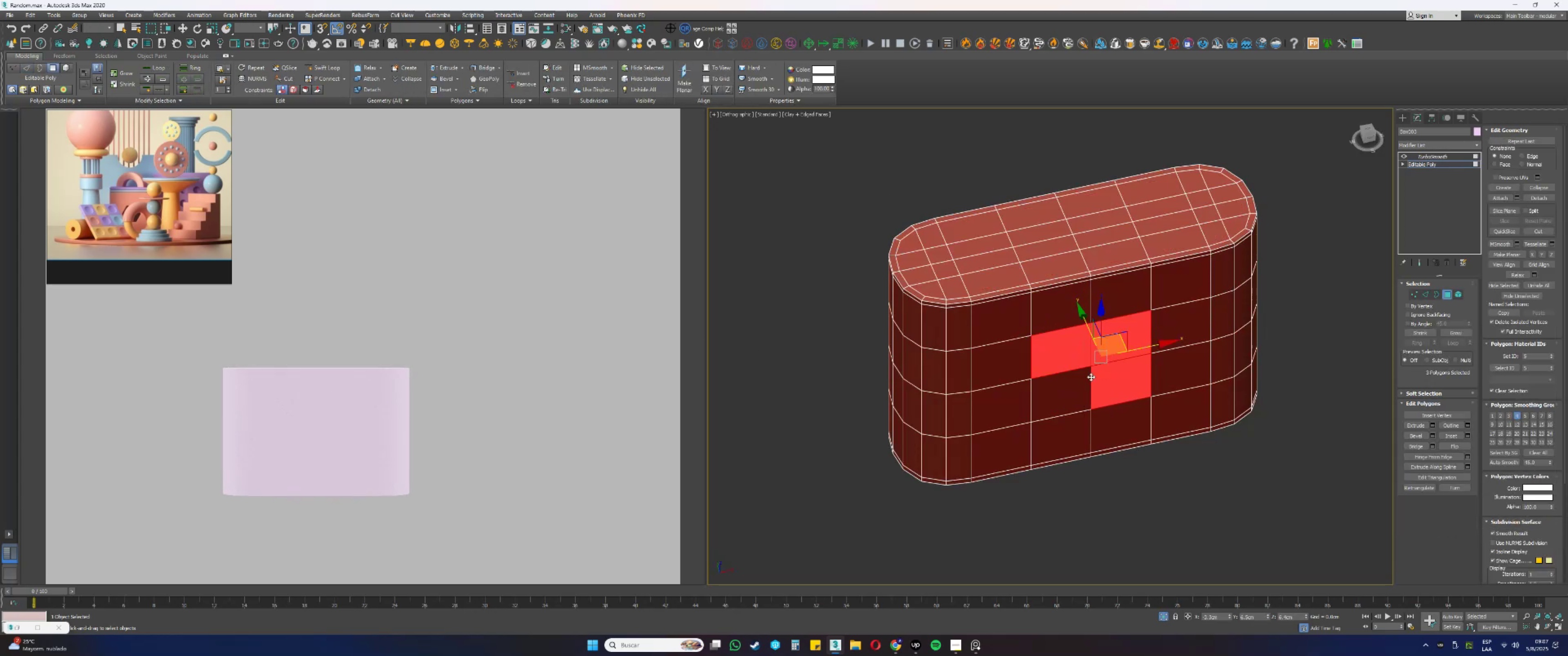 
triple_click([1072, 382])
 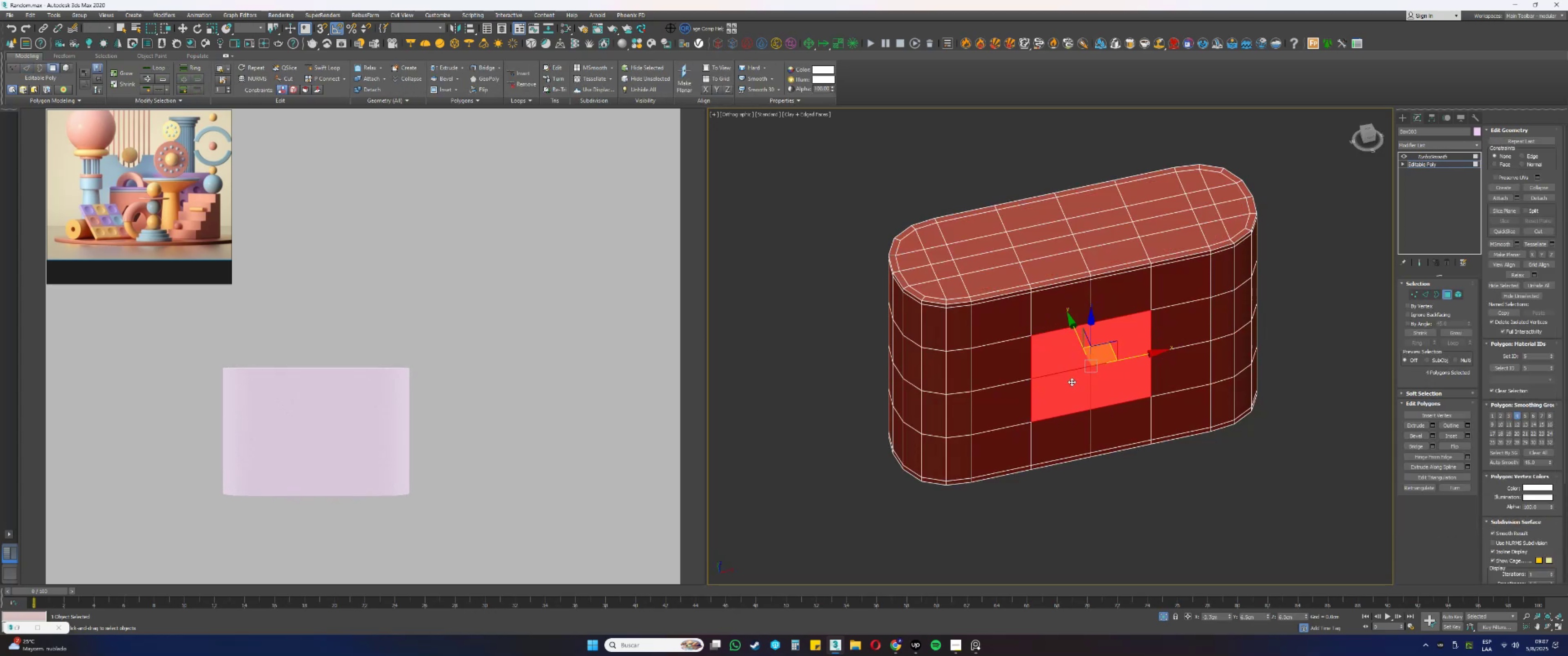 
key(Delete)
 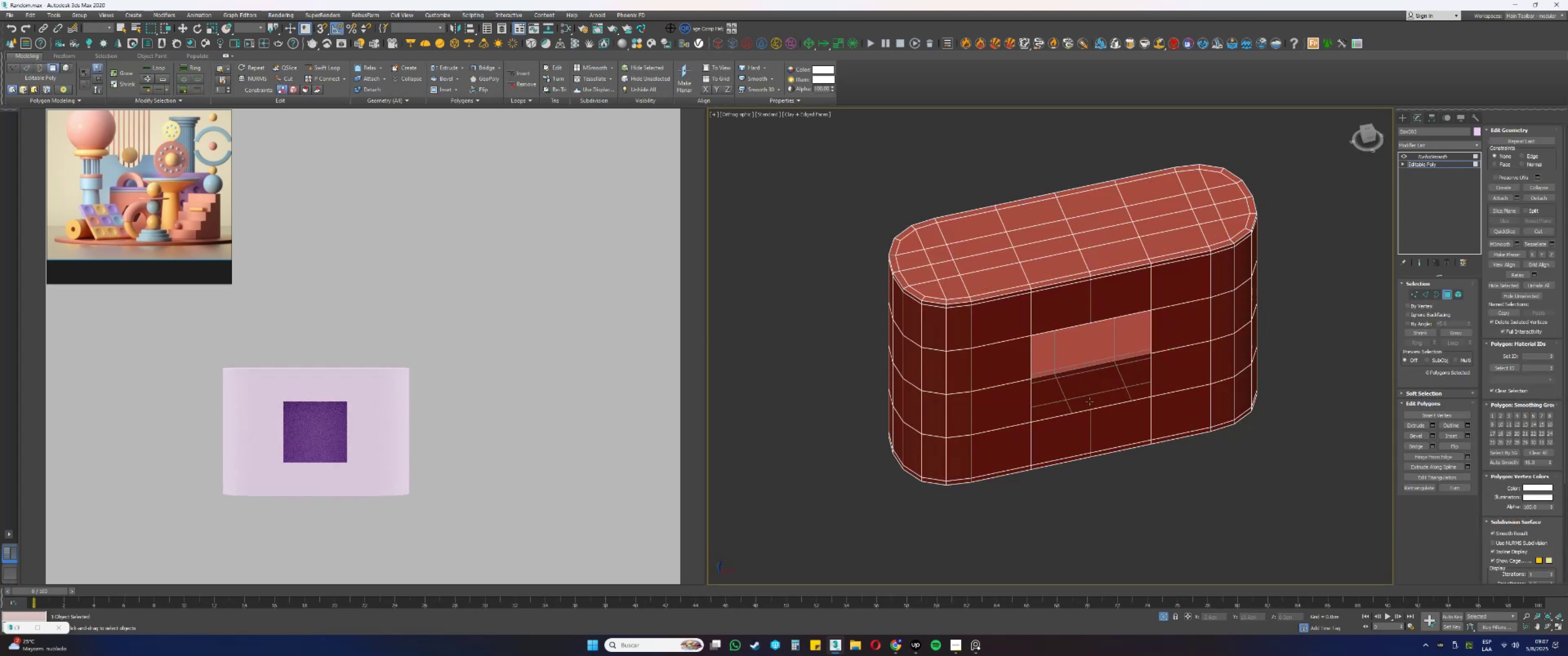 
key(3)
 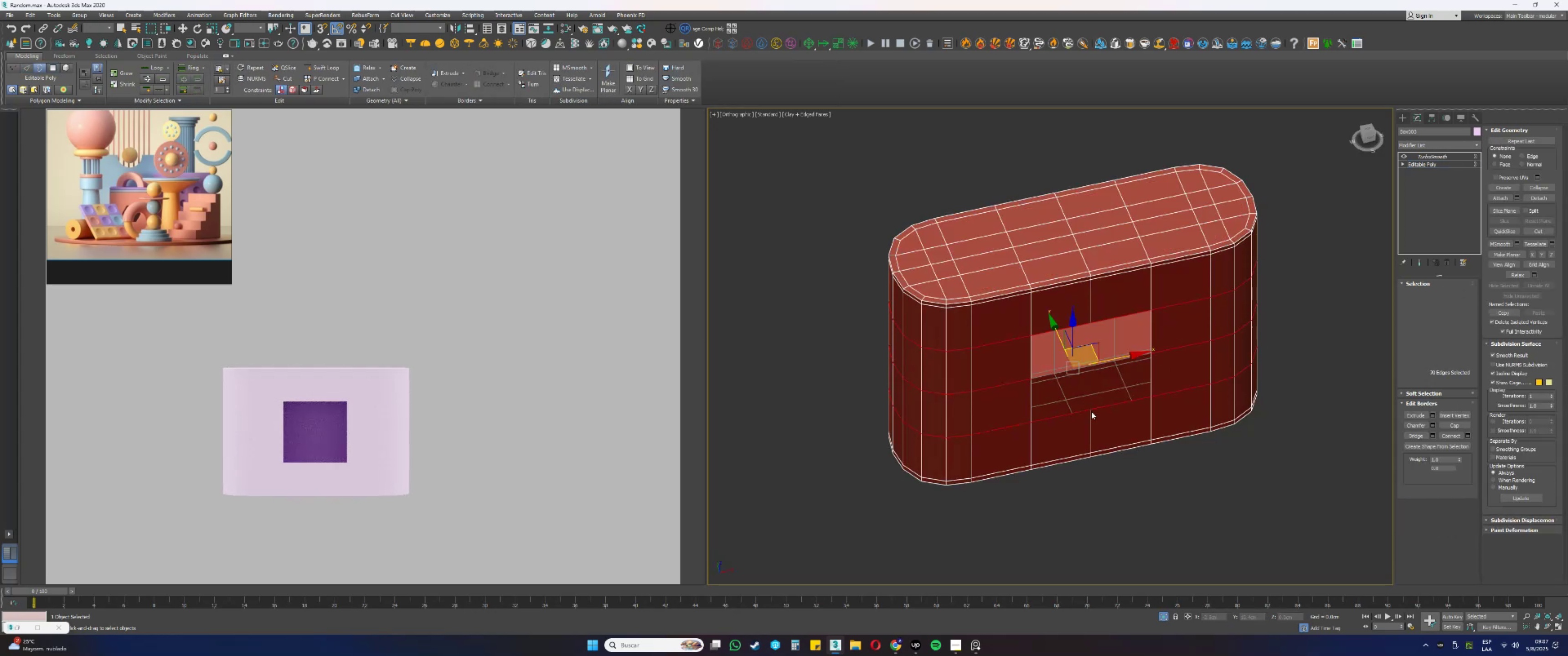 
left_click([1091, 410])
 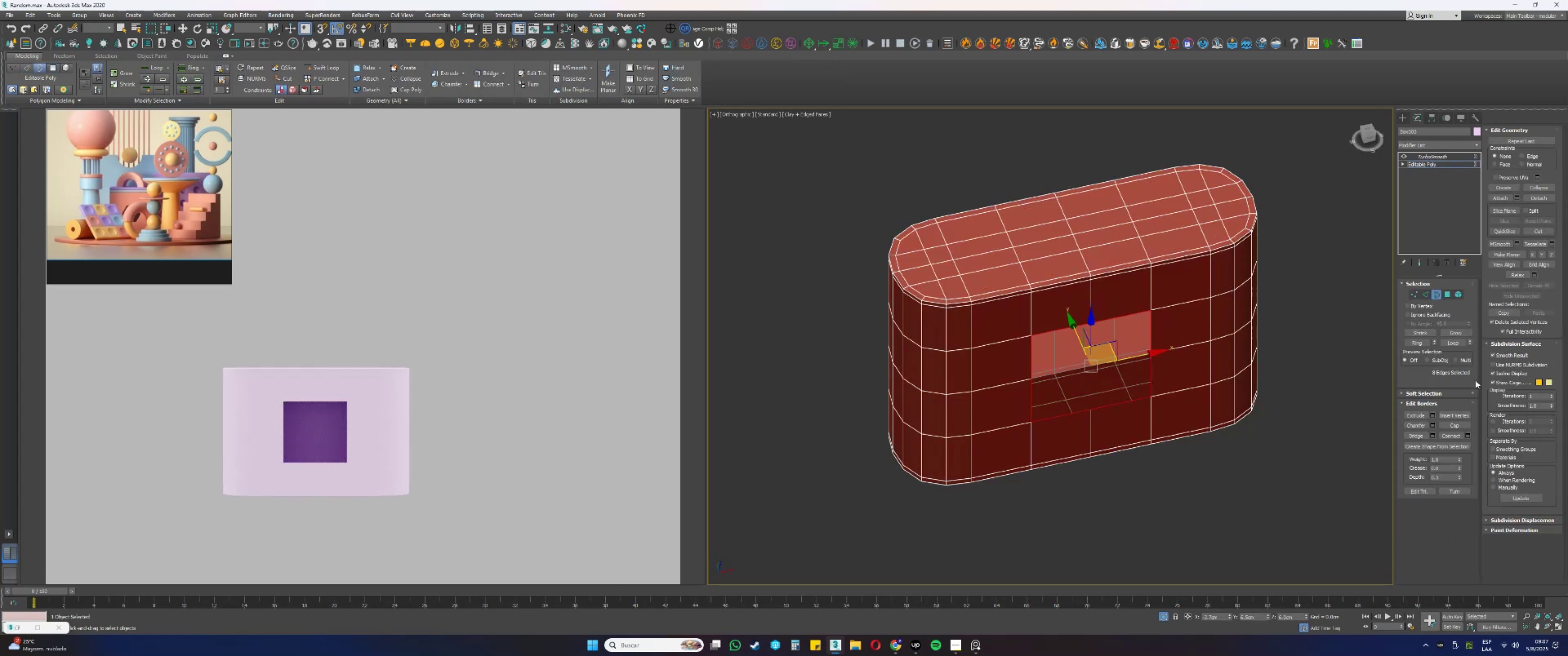 
left_click([1458, 427])
 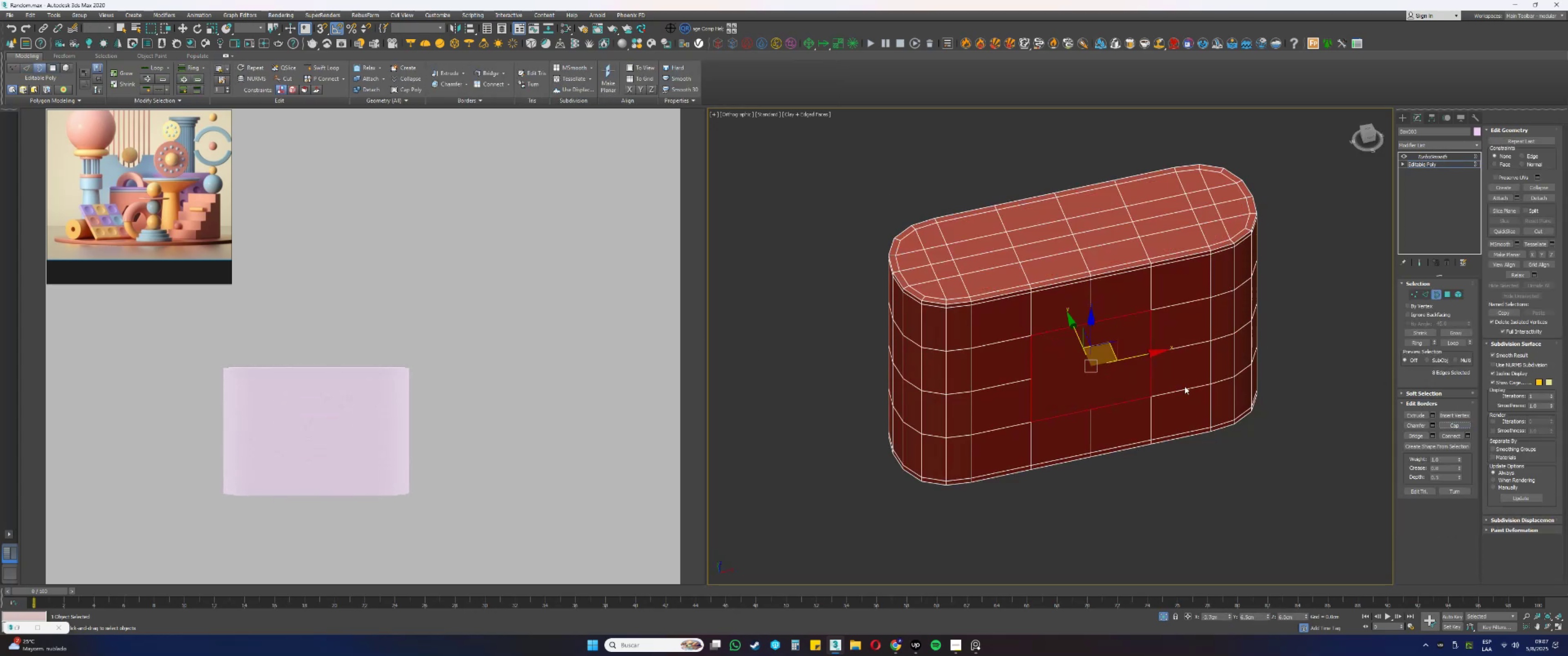 
key(4)
 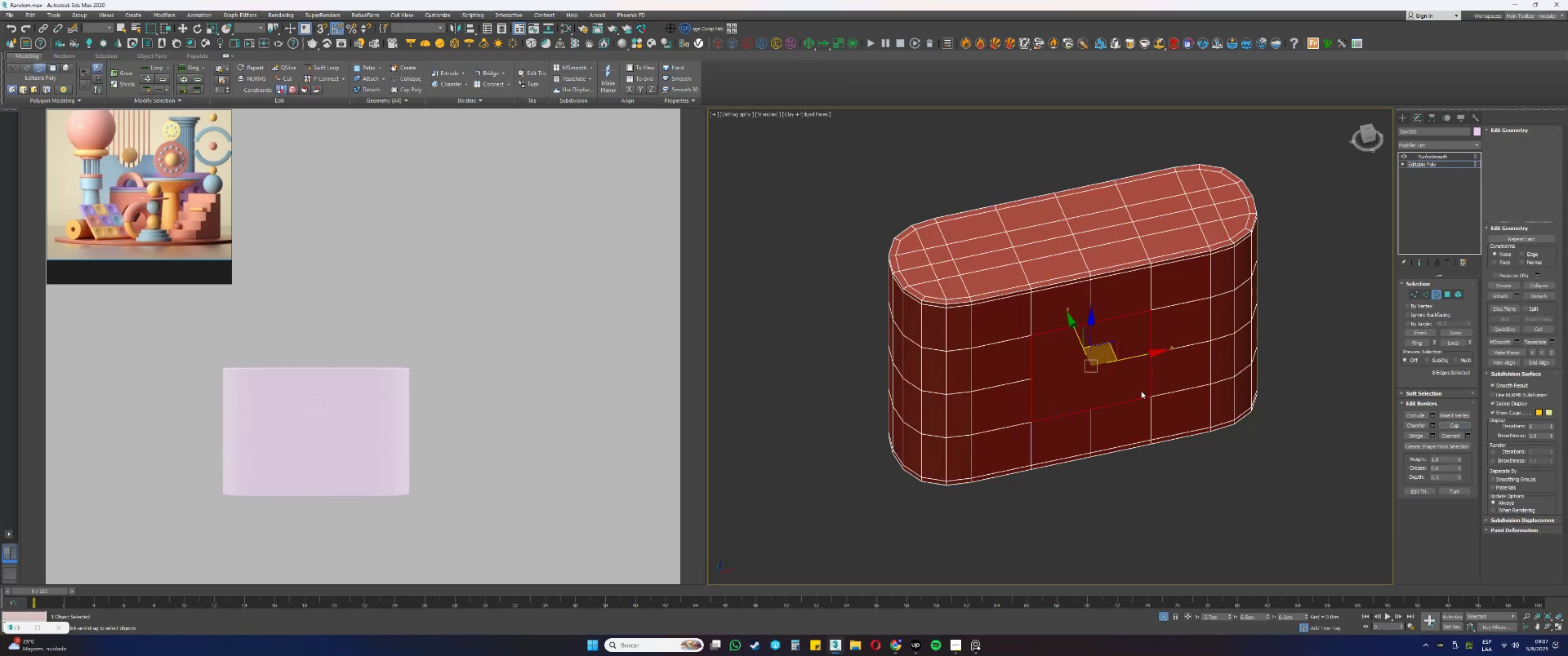 
left_click([1133, 391])
 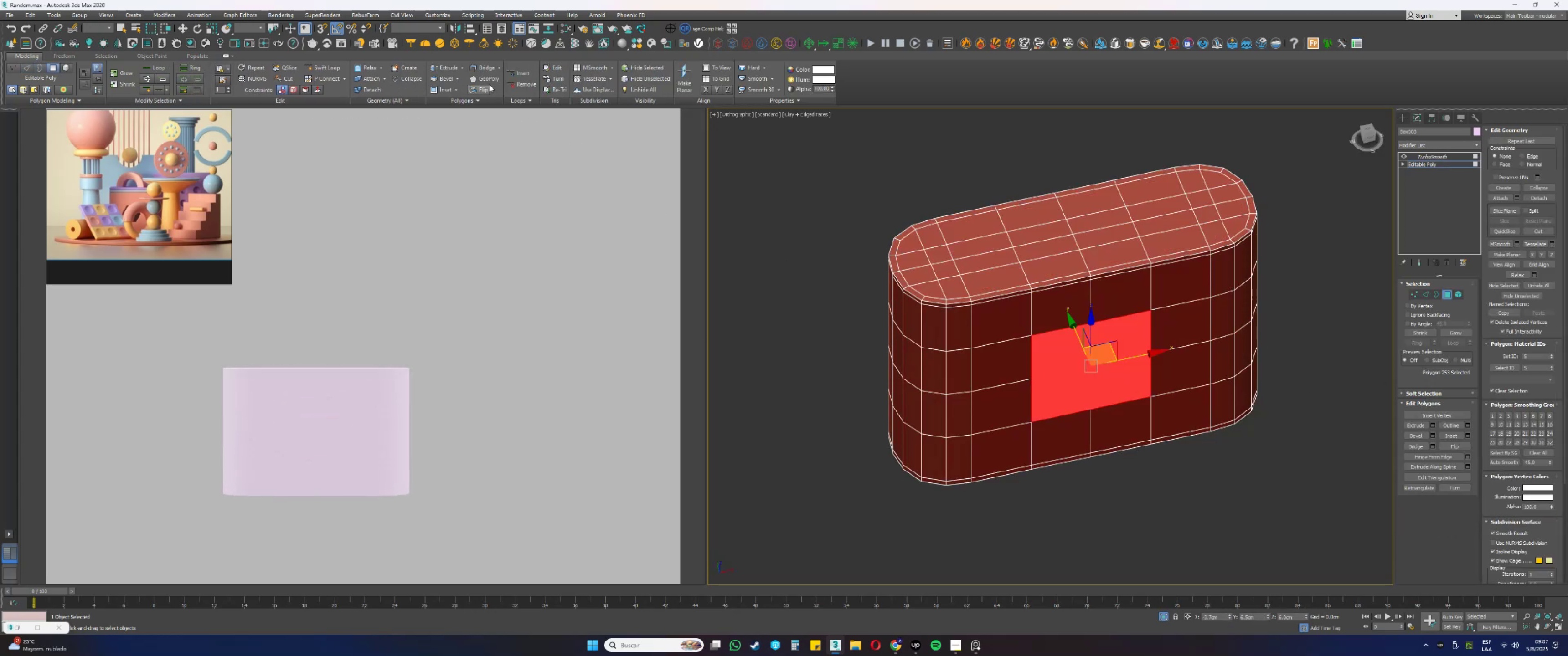 
left_click([486, 81])
 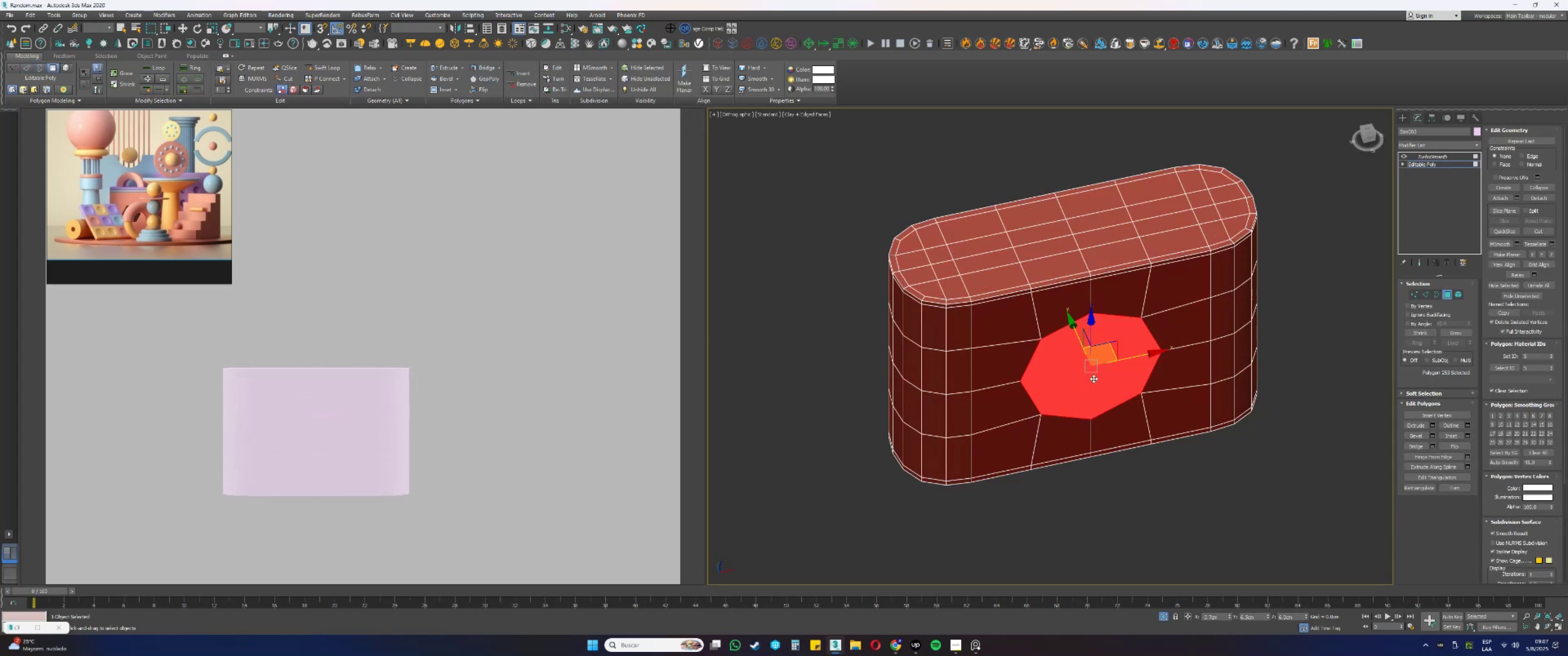 
key(Alt+AltLeft)
 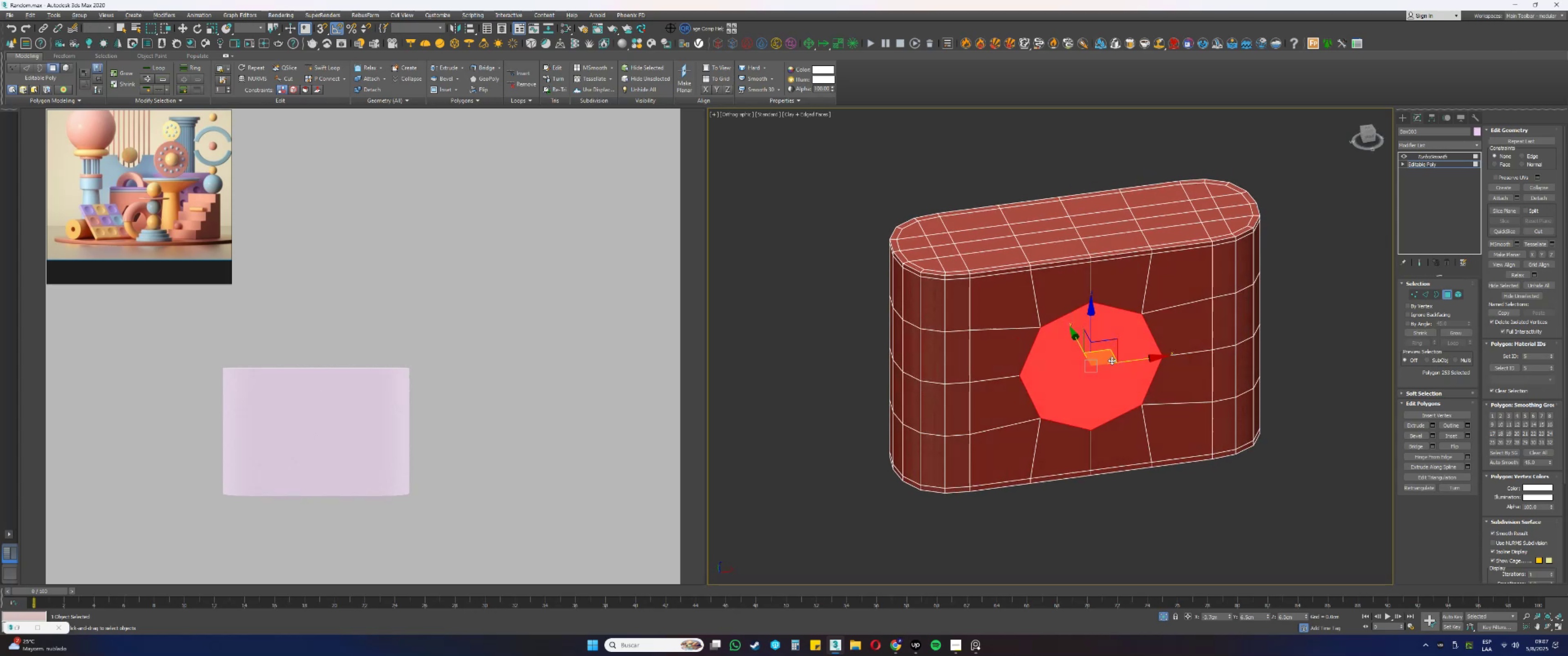 
scroll: coordinate [1112, 360], scroll_direction: up, amount: 1.0
 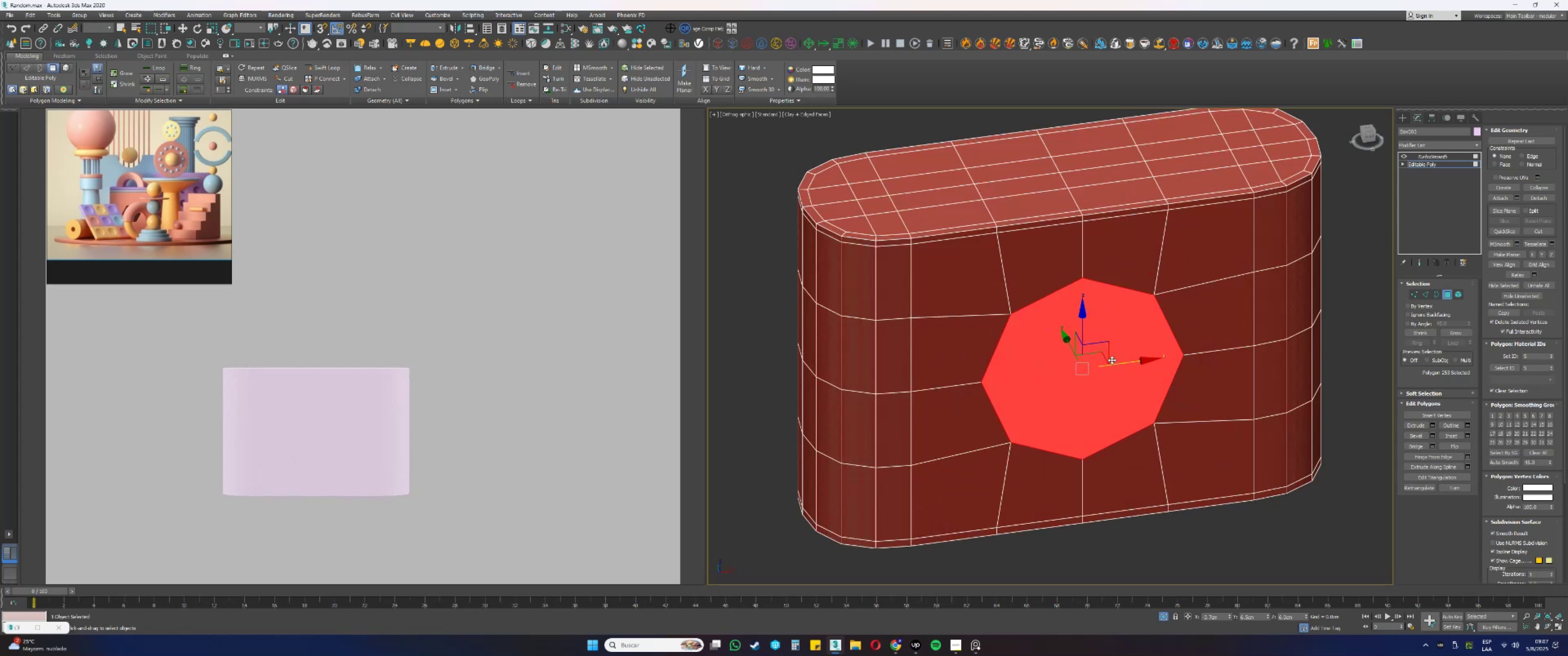 
key(Control+ControlLeft)
 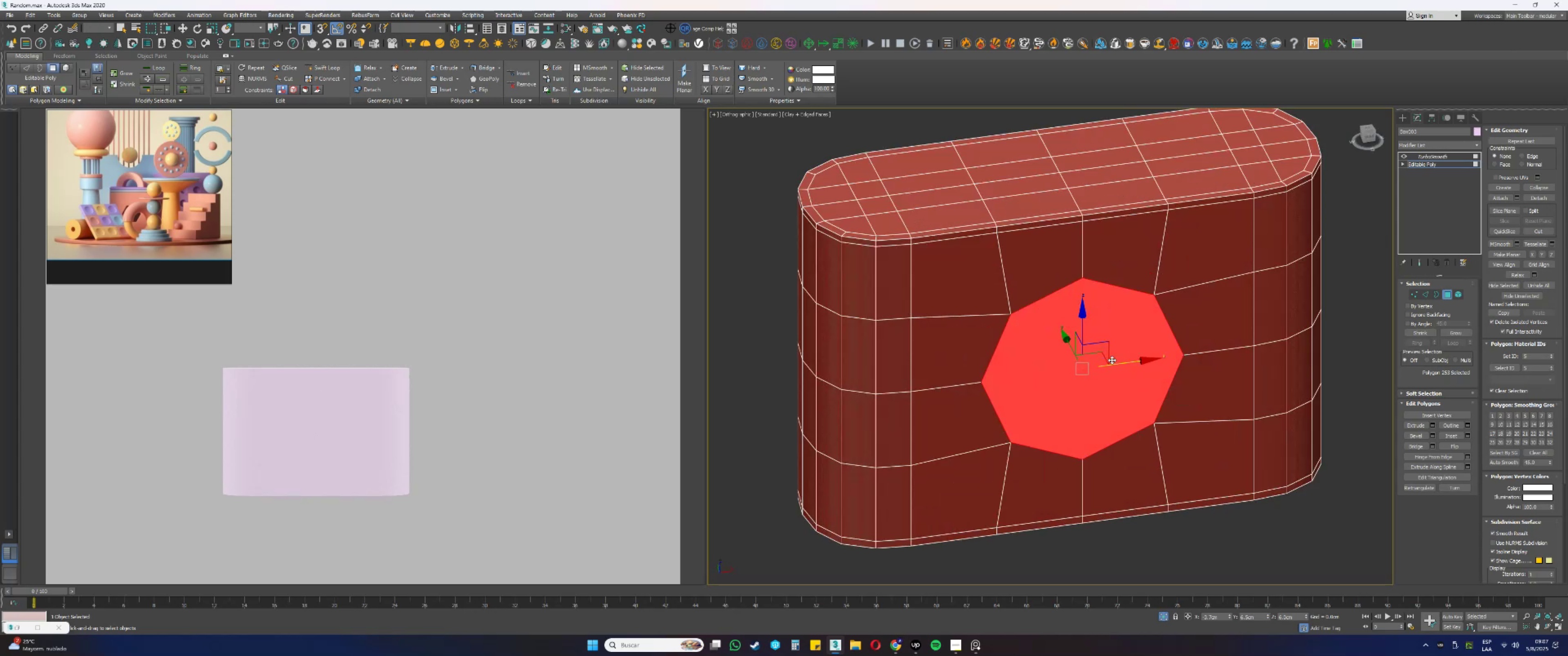 
key(Control+Z)
 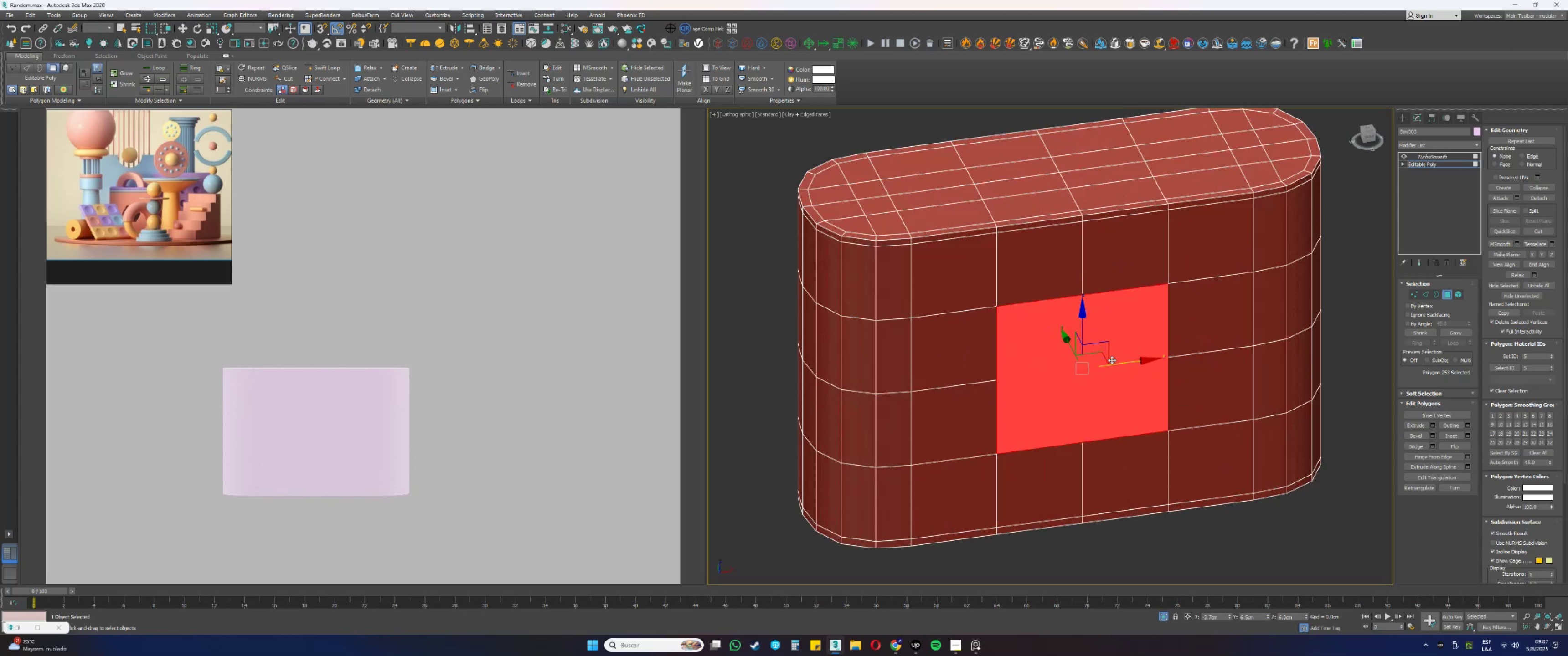 
key(Control+ControlLeft)
 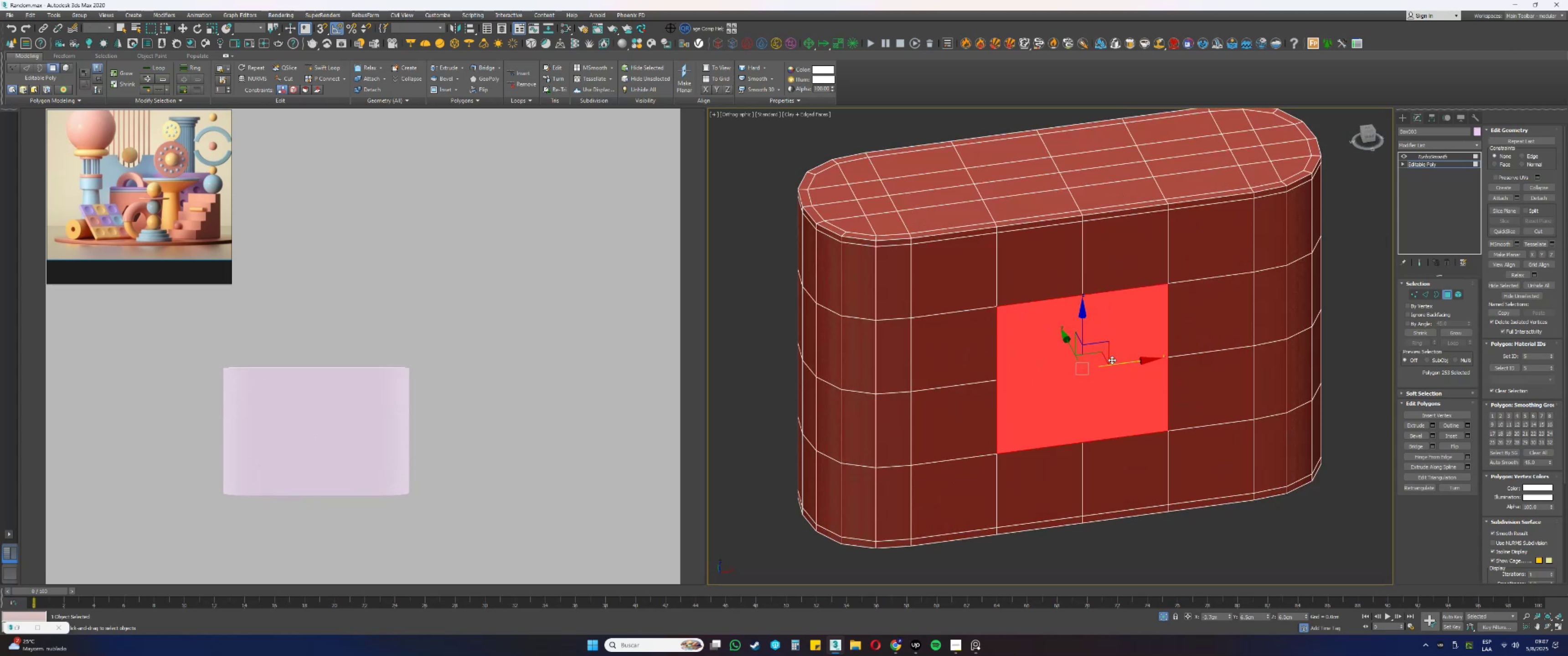 
key(Control+Z)
 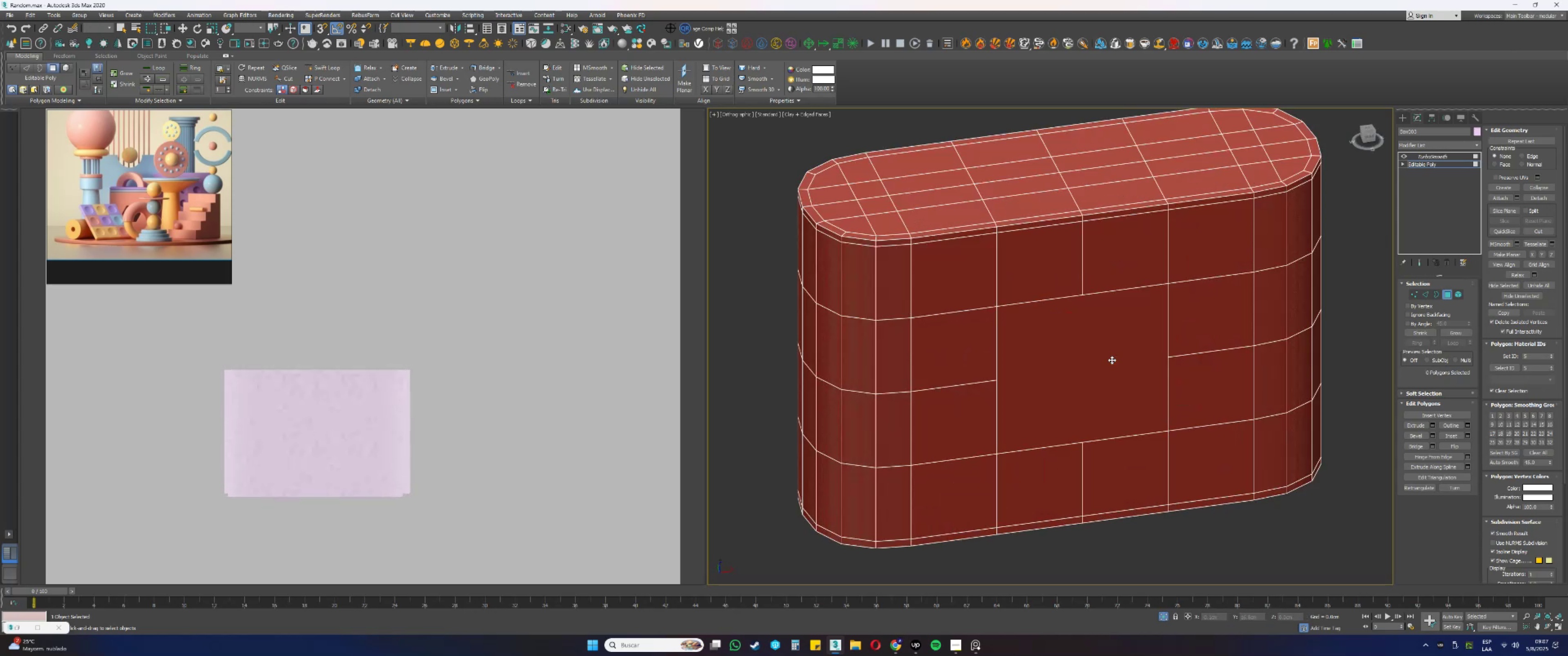 
key(Control+Z)
 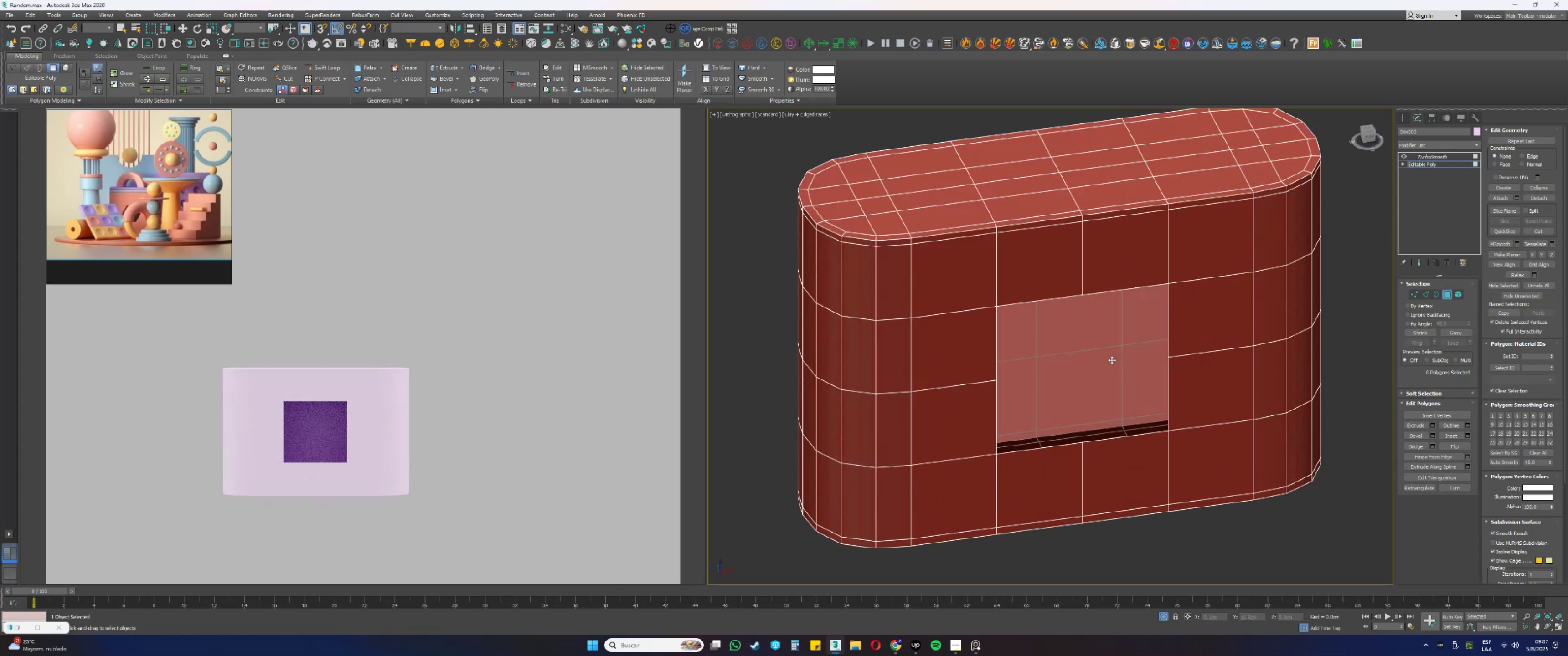 
key(2)
 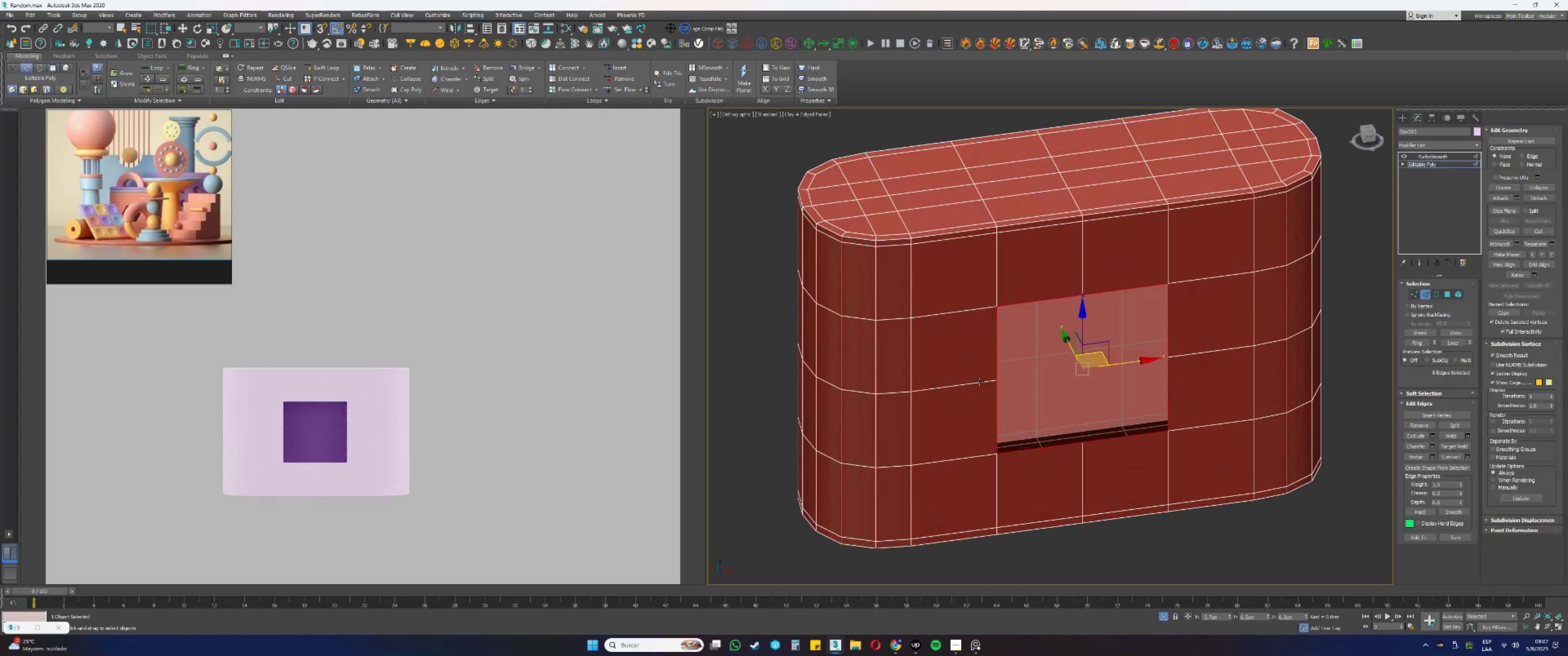 
double_click([980, 381])
 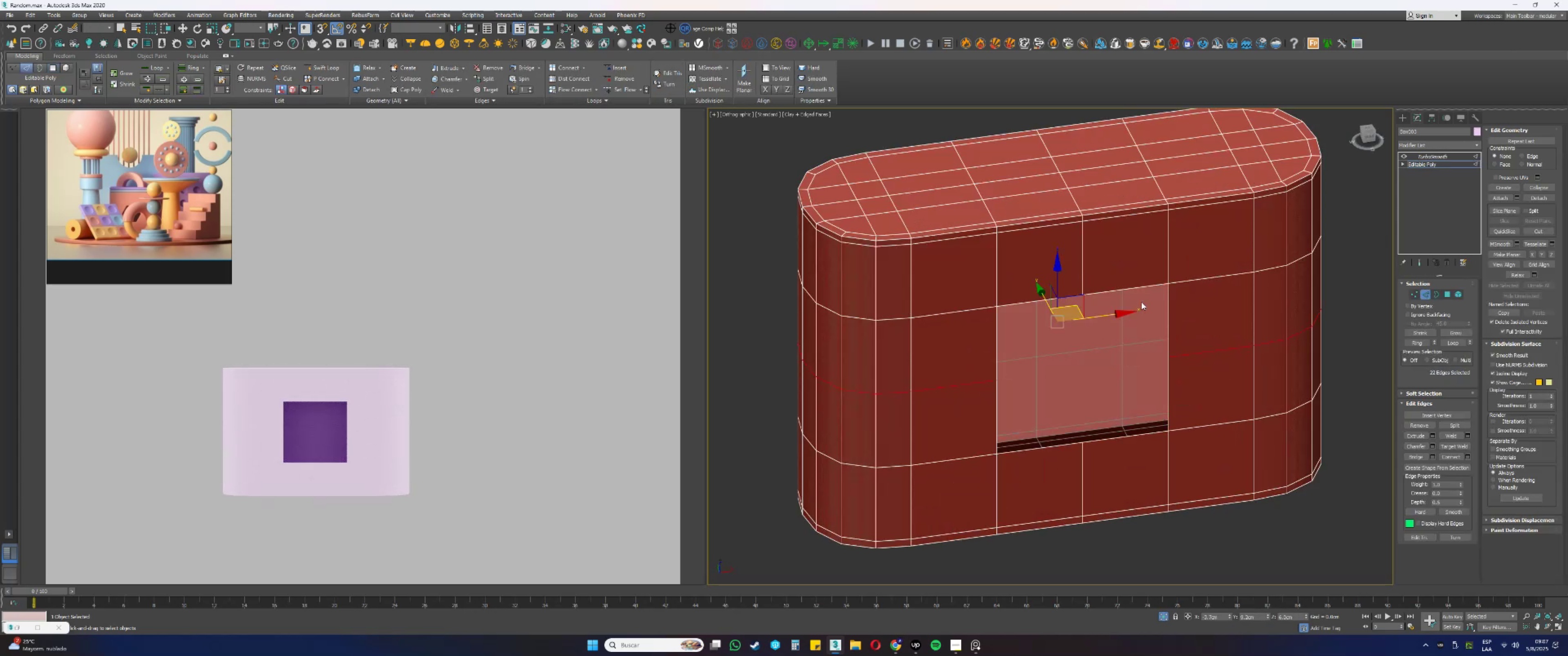 
hold_key(key=ControlLeft, duration=0.91)
left_click([1082, 266])
 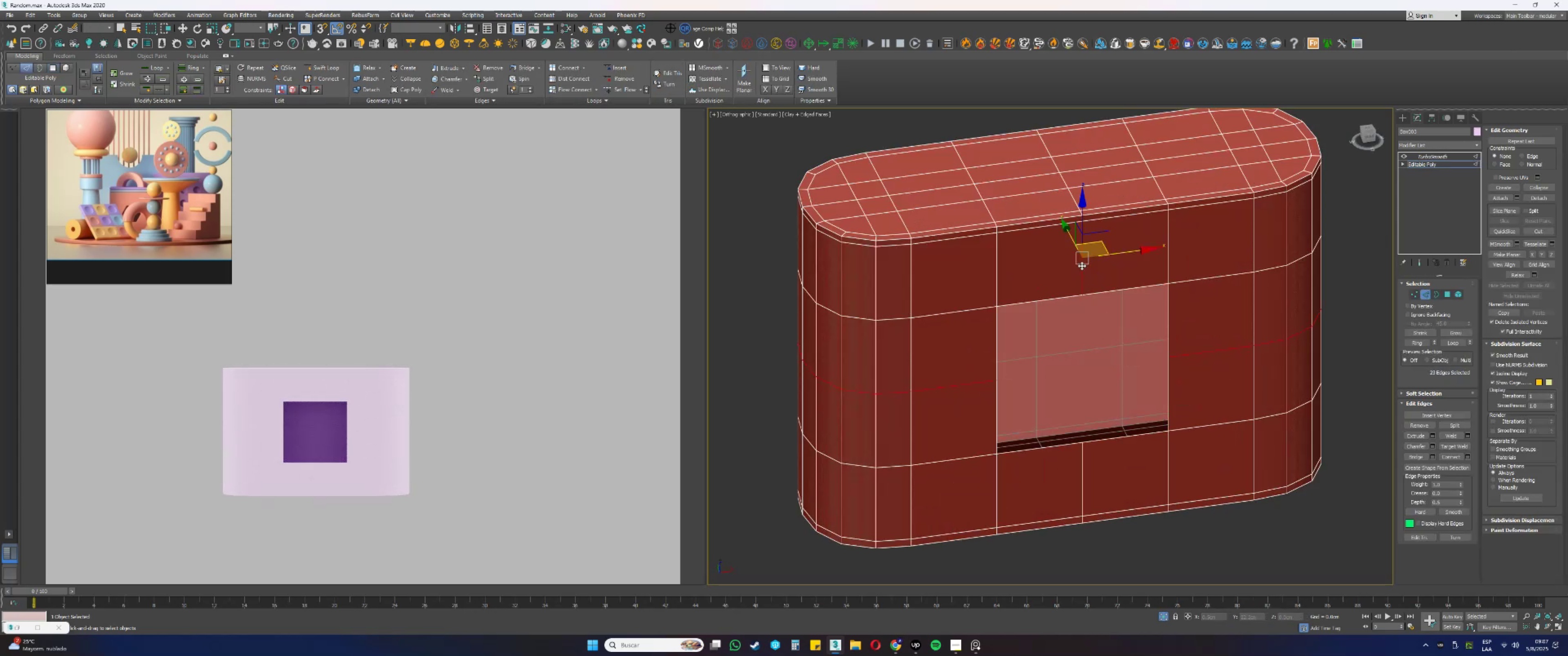 
double_click([1082, 266])
 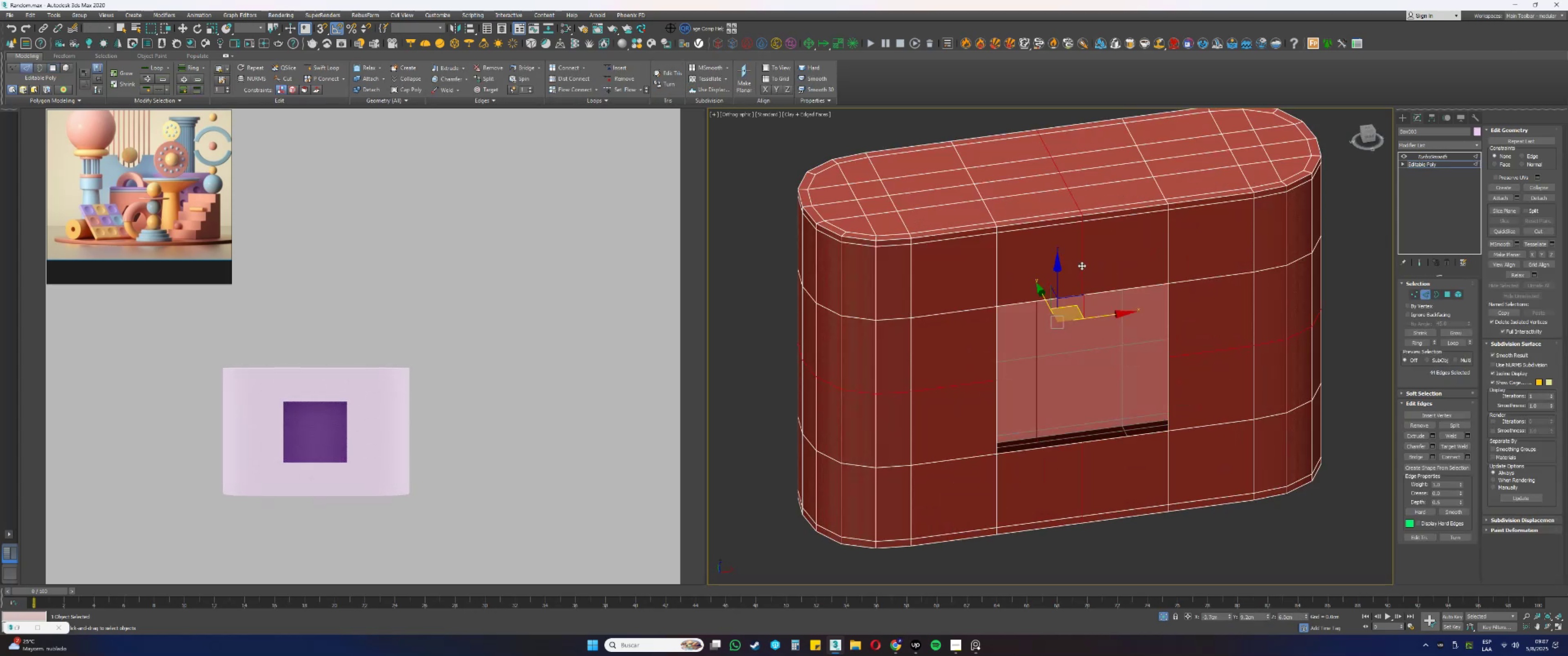 
key(Control+Backspace)
 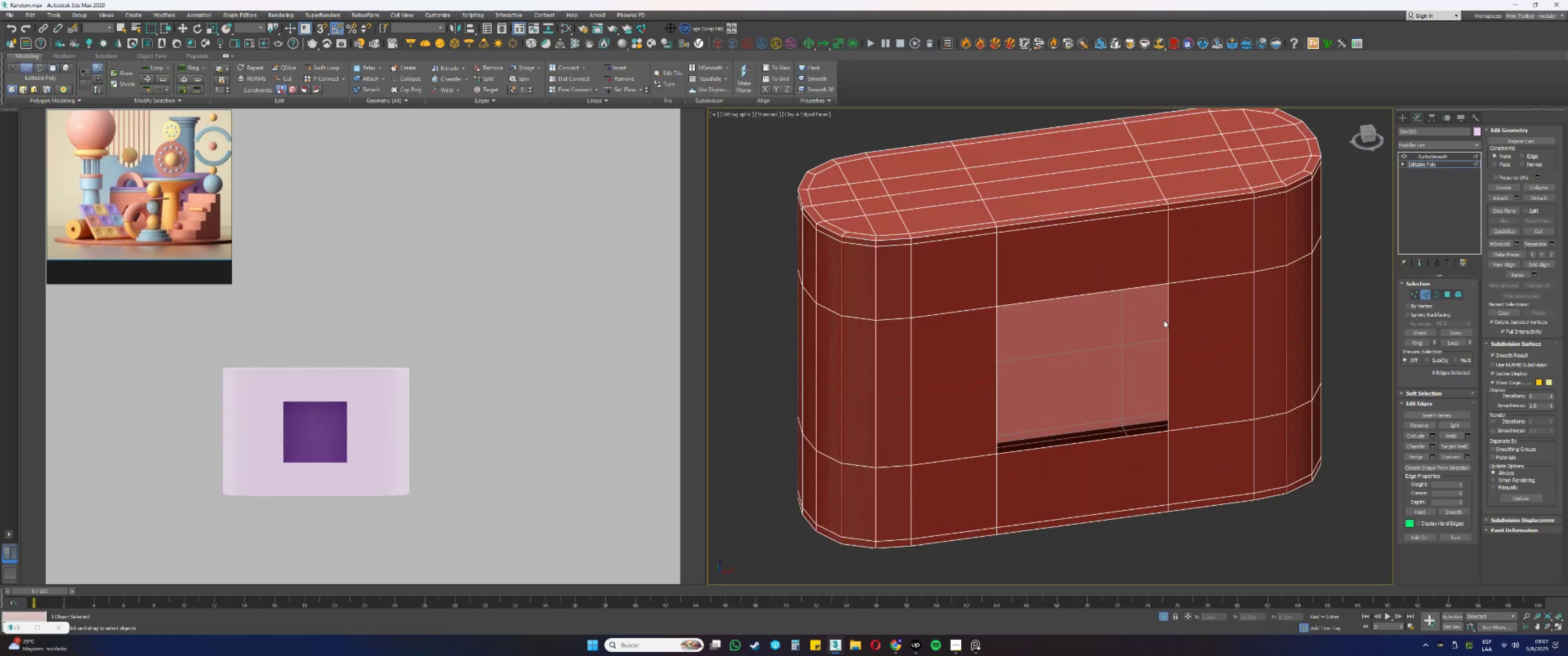 
key(3)
 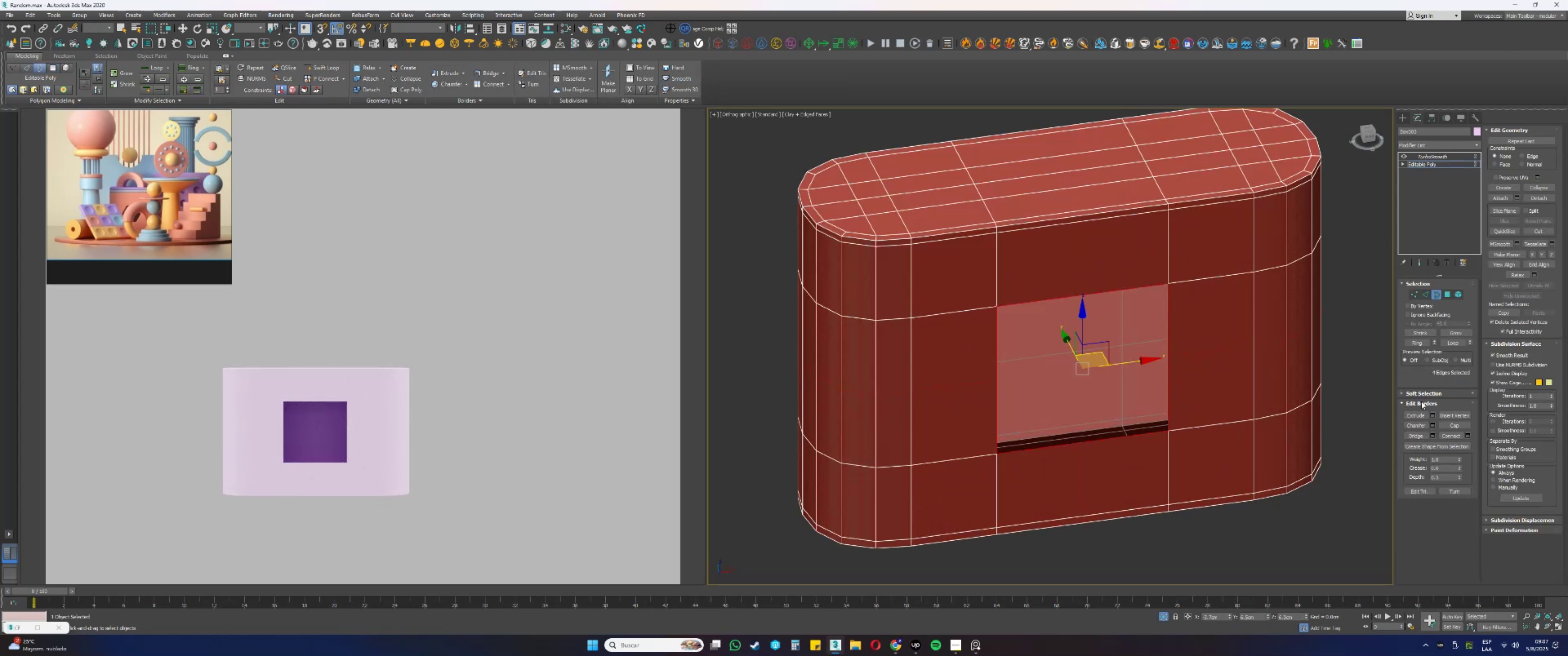 
left_click([1455, 424])
 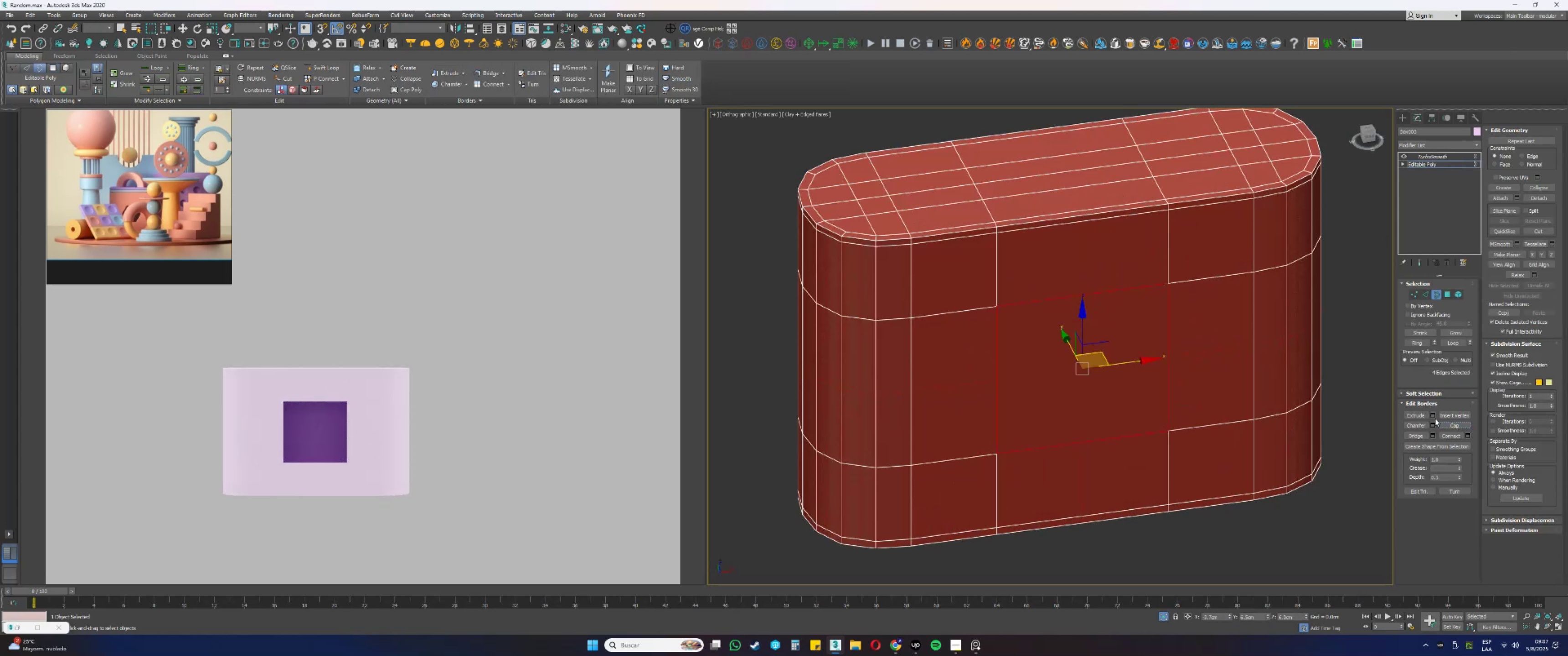 
key(4)
 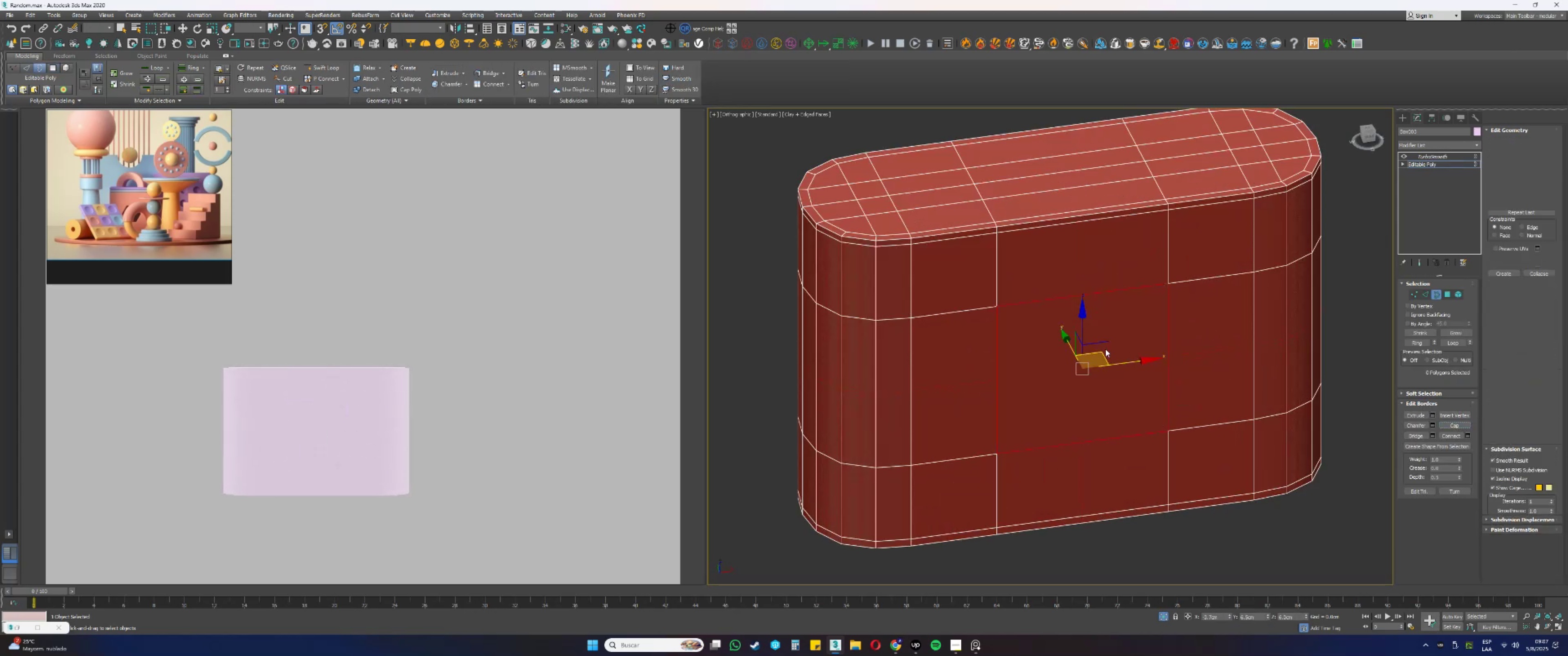 
left_click([1105, 348])
 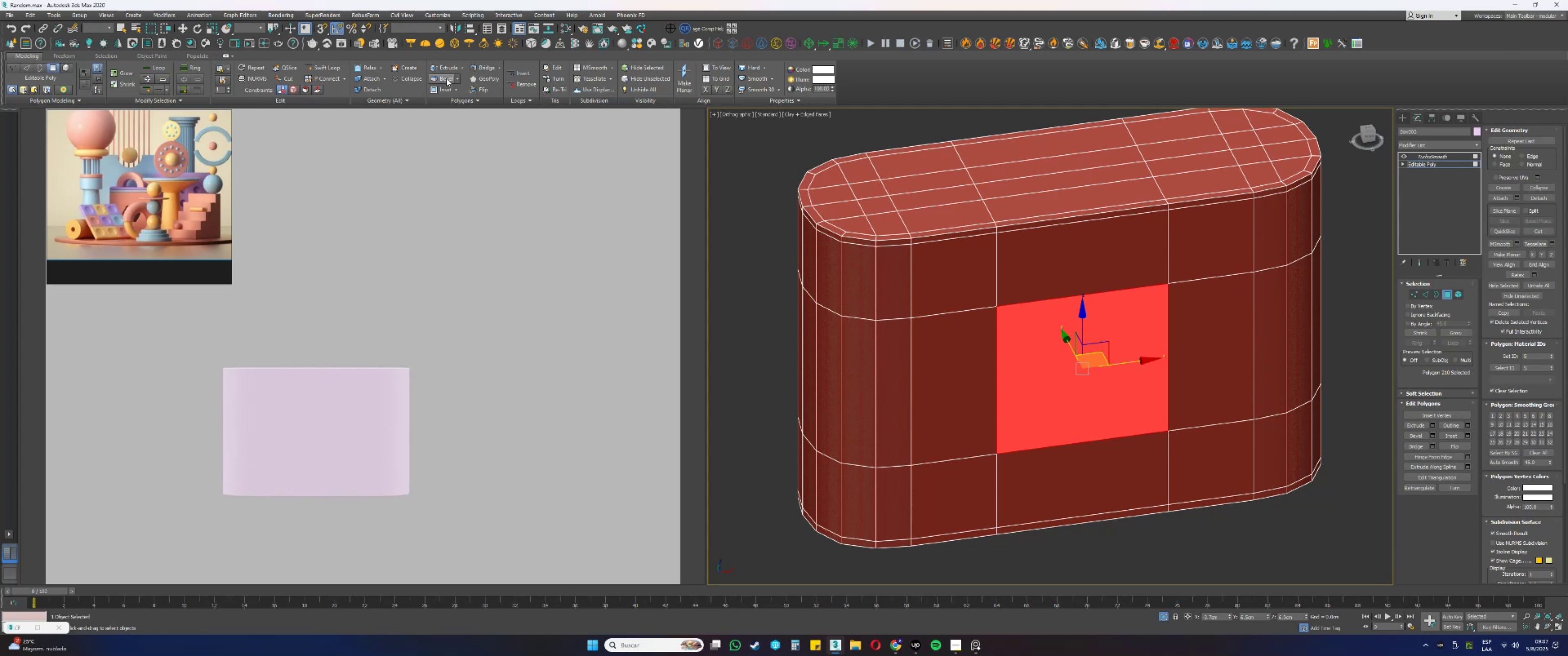 
left_click([475, 78])
 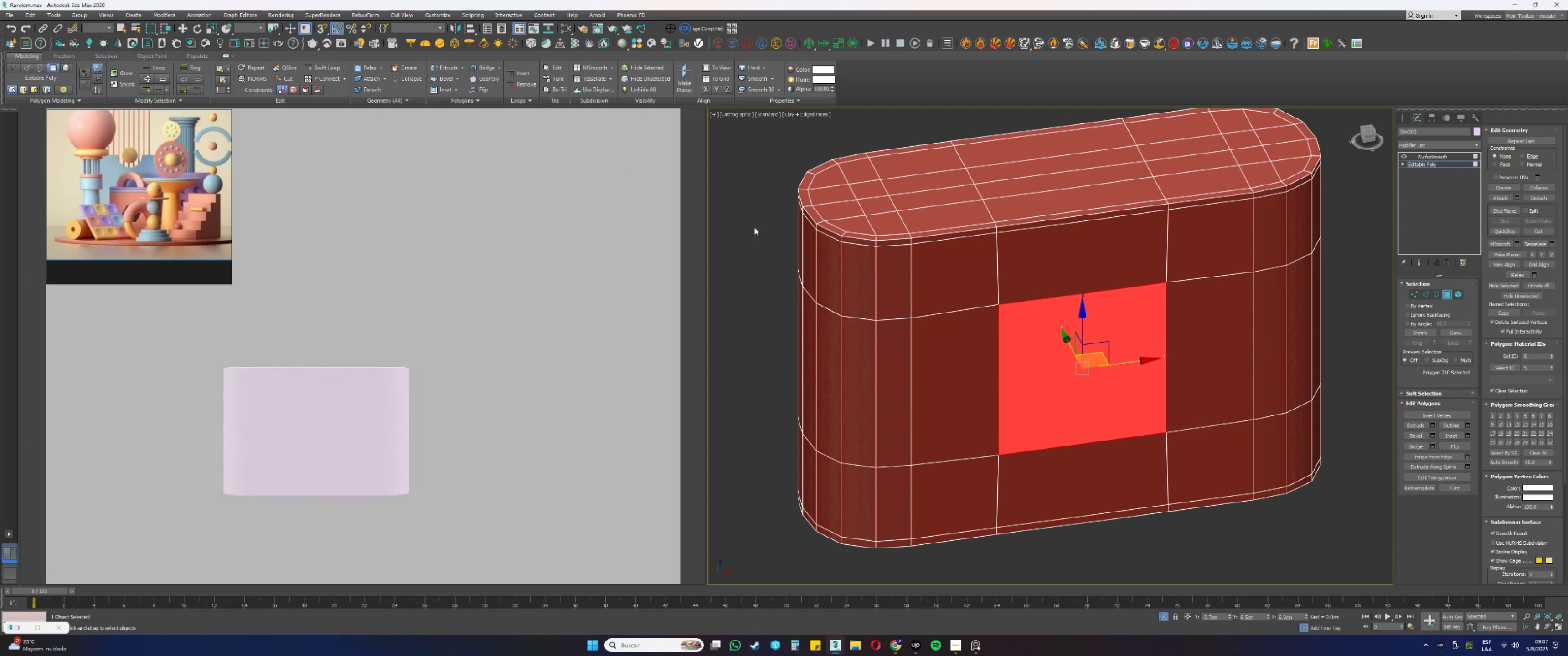 
key(Control+ControlLeft)
 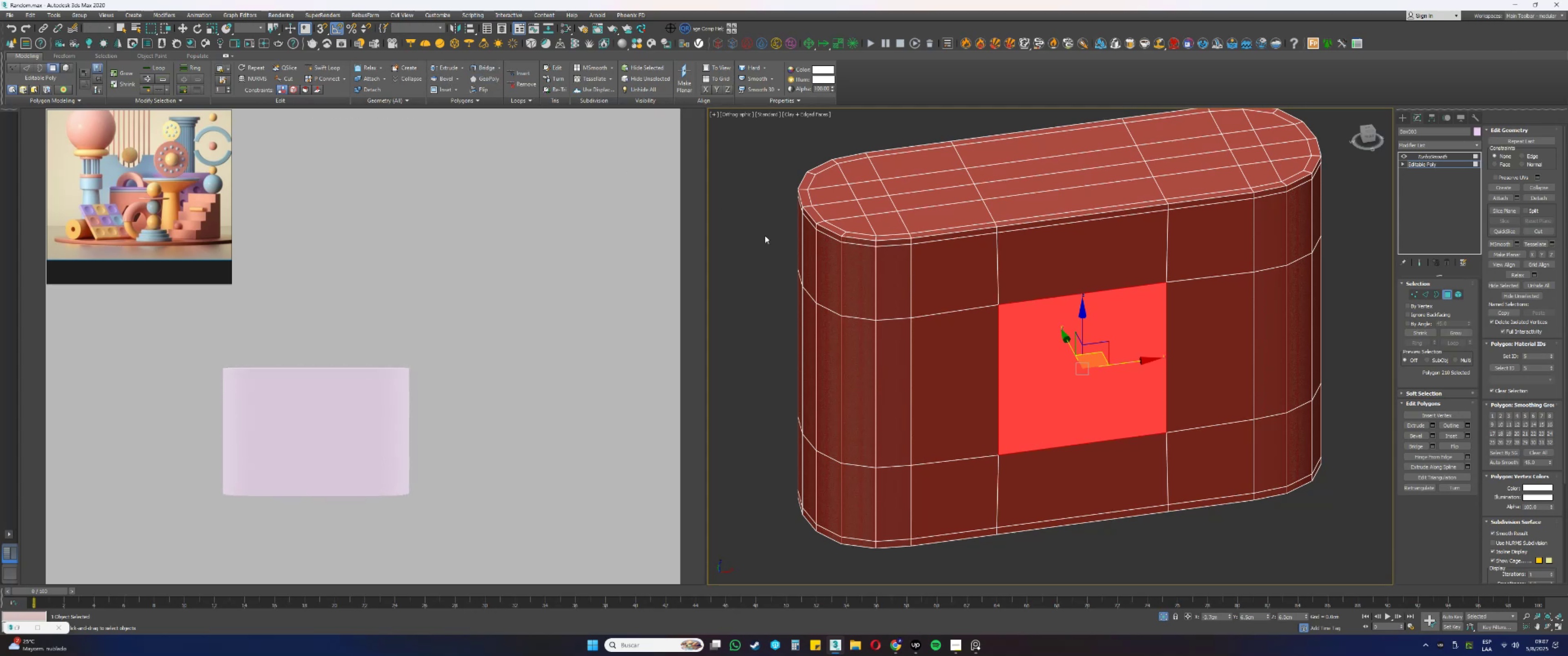 
key(Control+Z)
 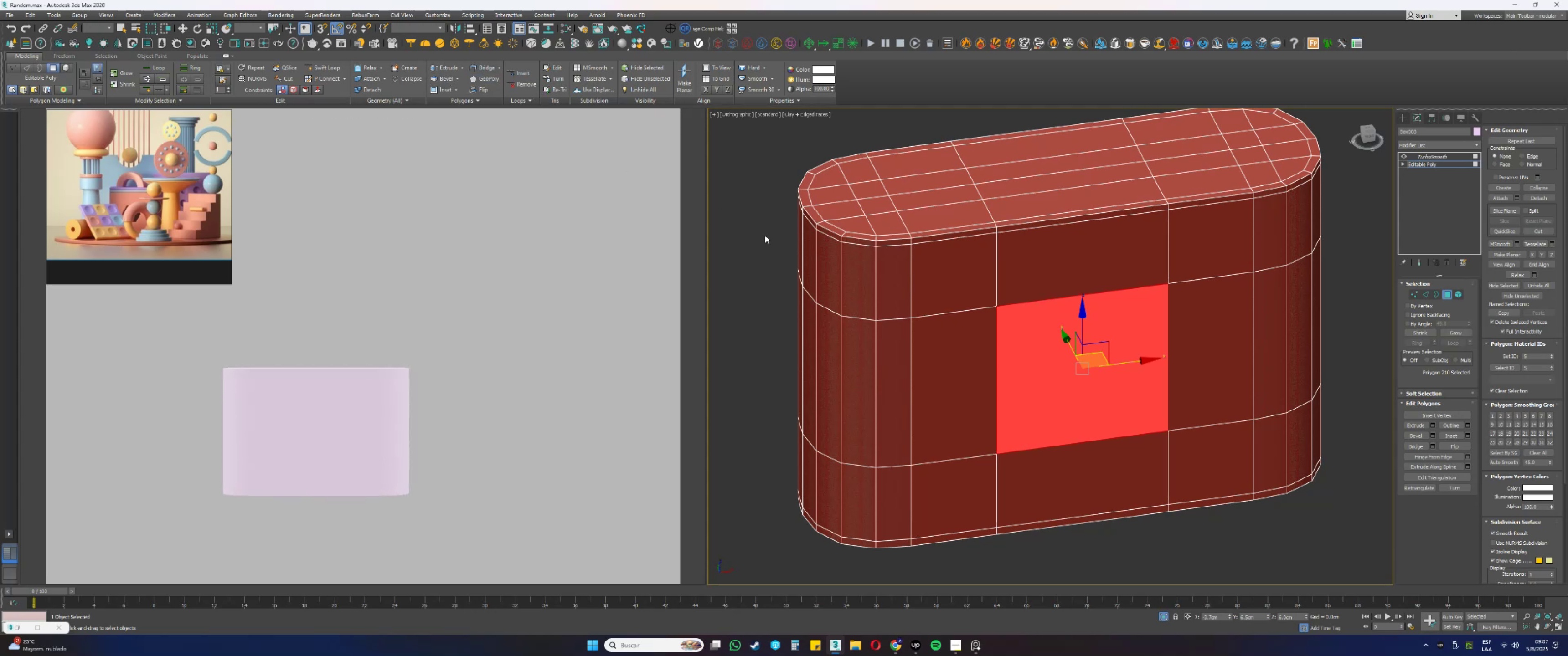 
key(Control+ControlLeft)
 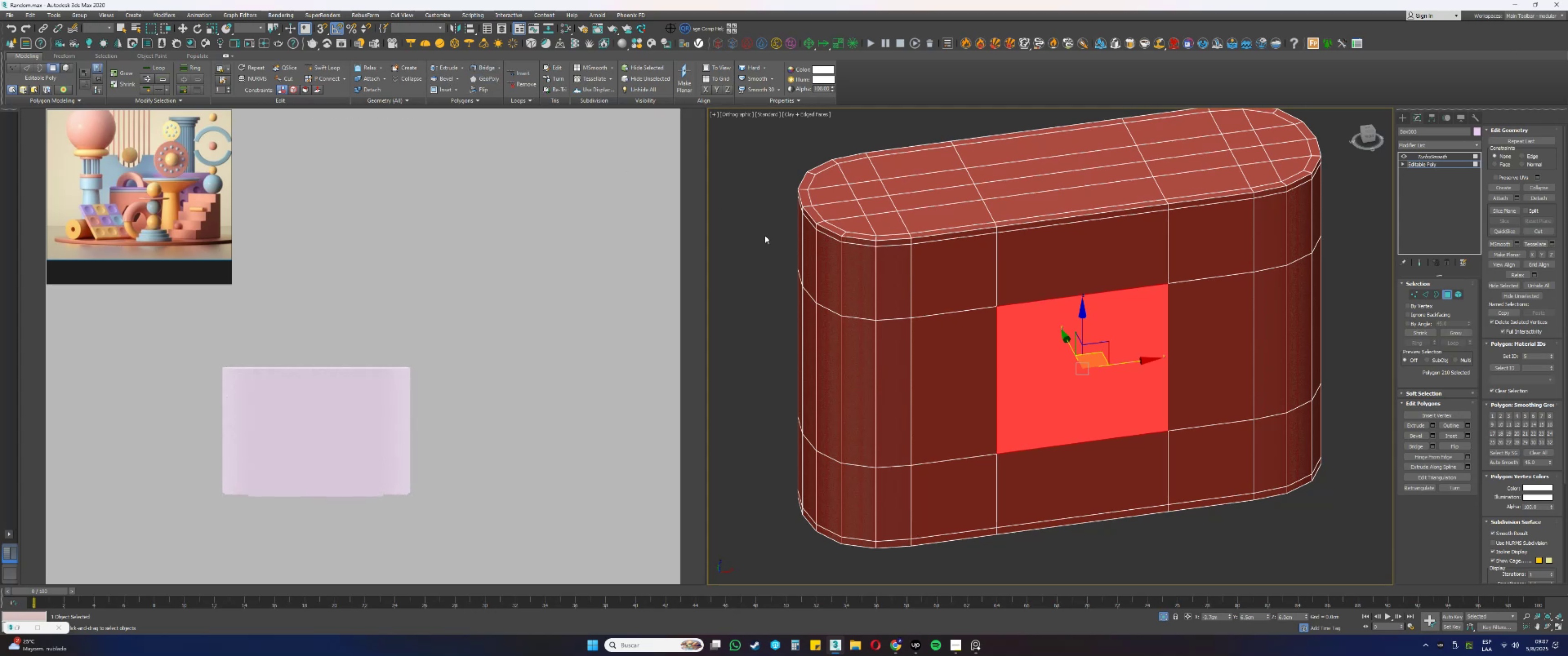 
key(Control+Z)
 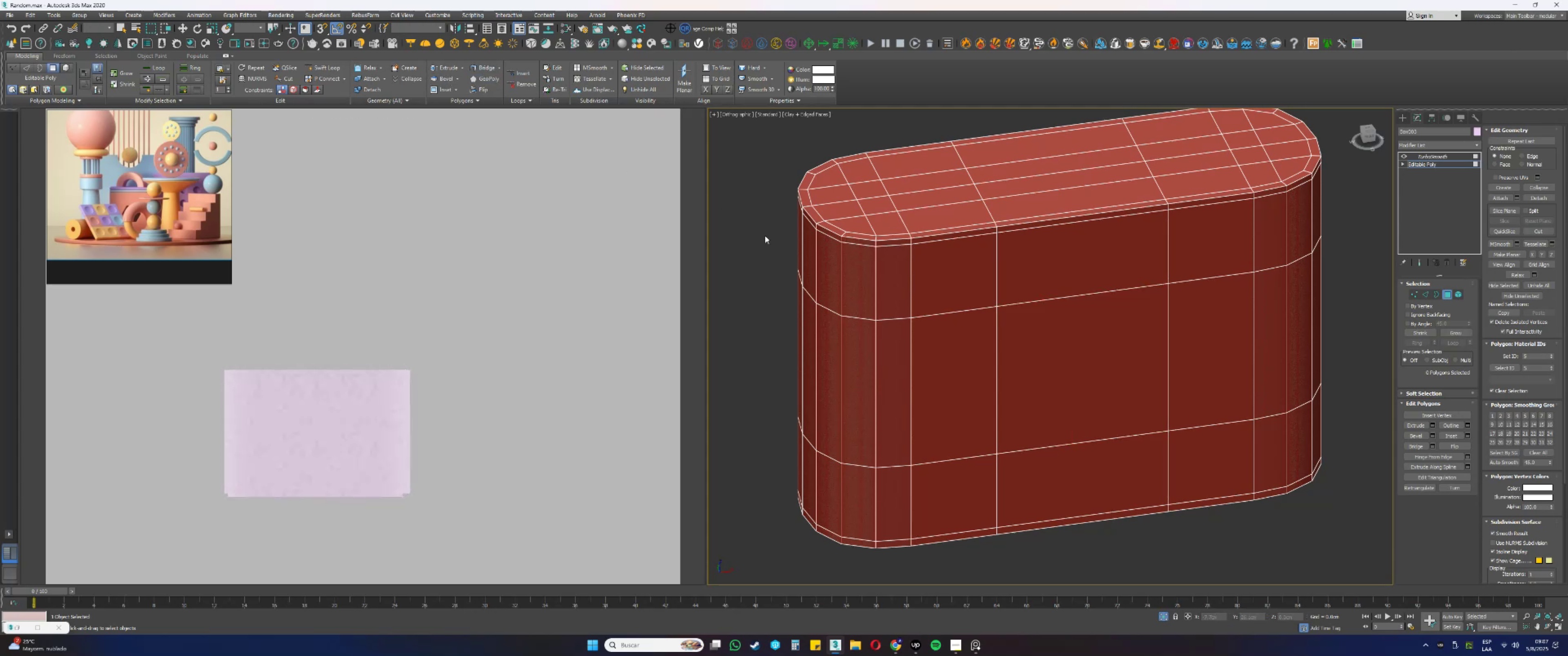 
key(Control+ControlLeft)
 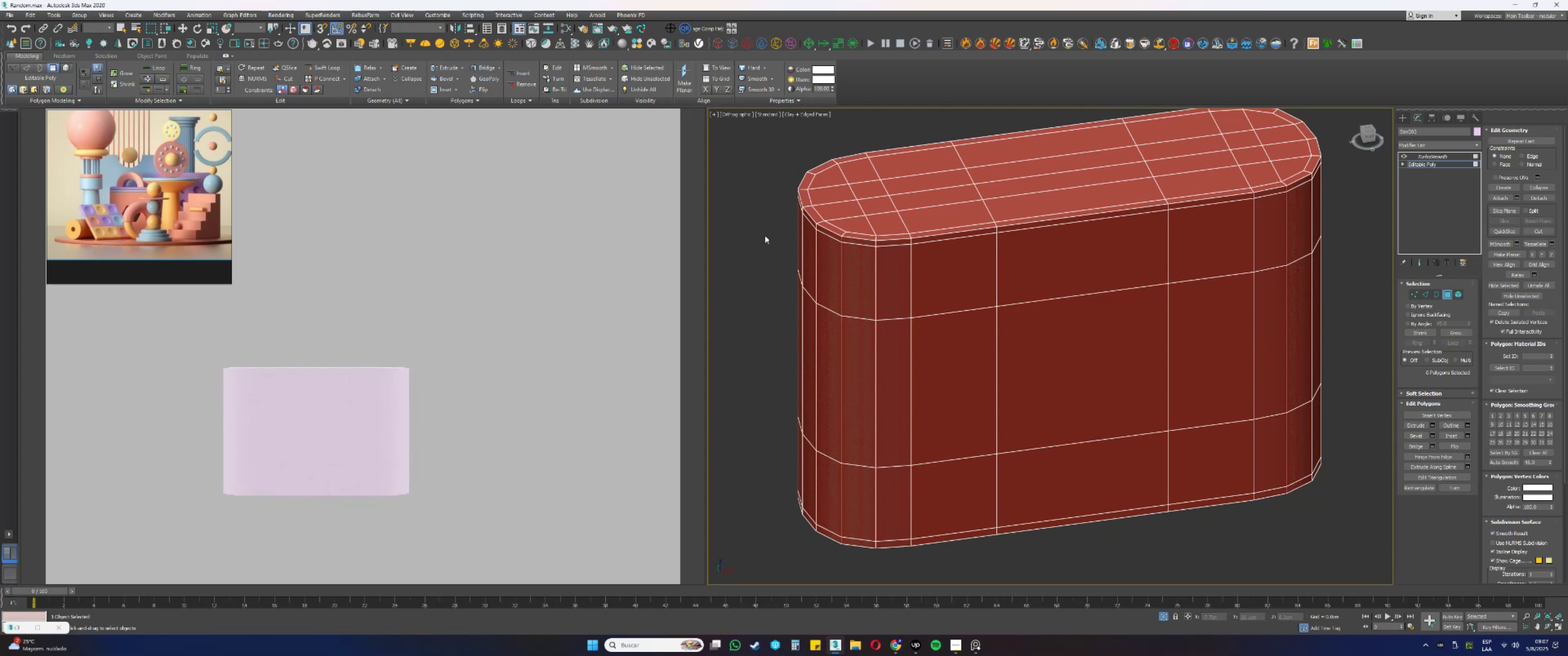 
key(Control+Z)
 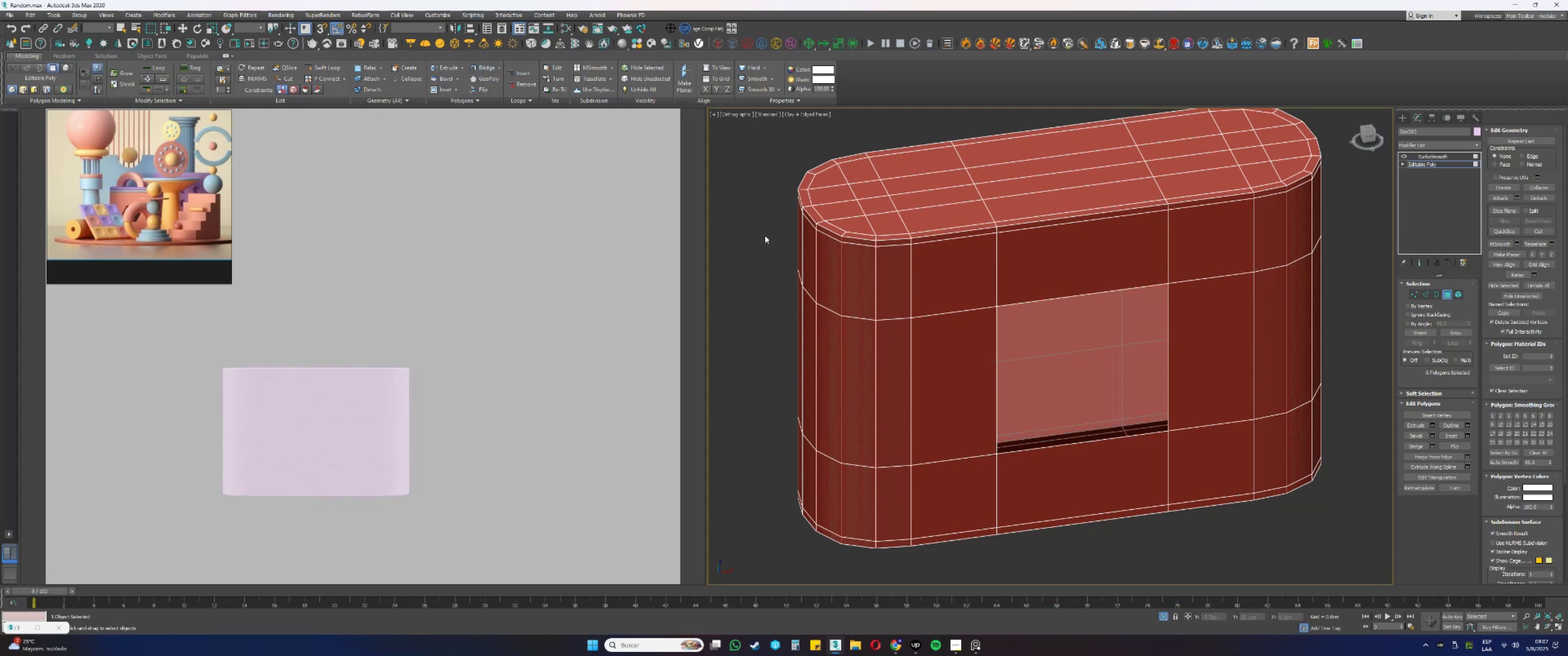 
key(Control+ControlLeft)
 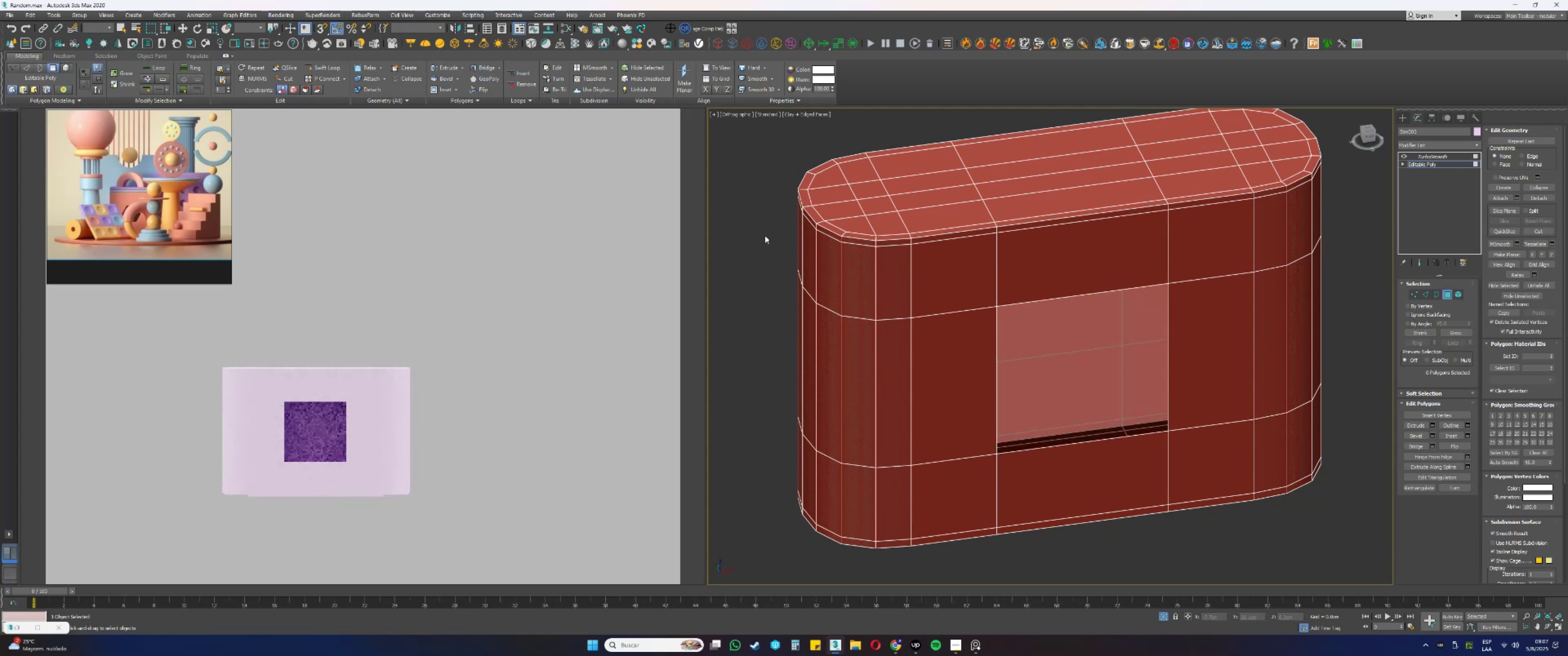 
key(Control+Z)
 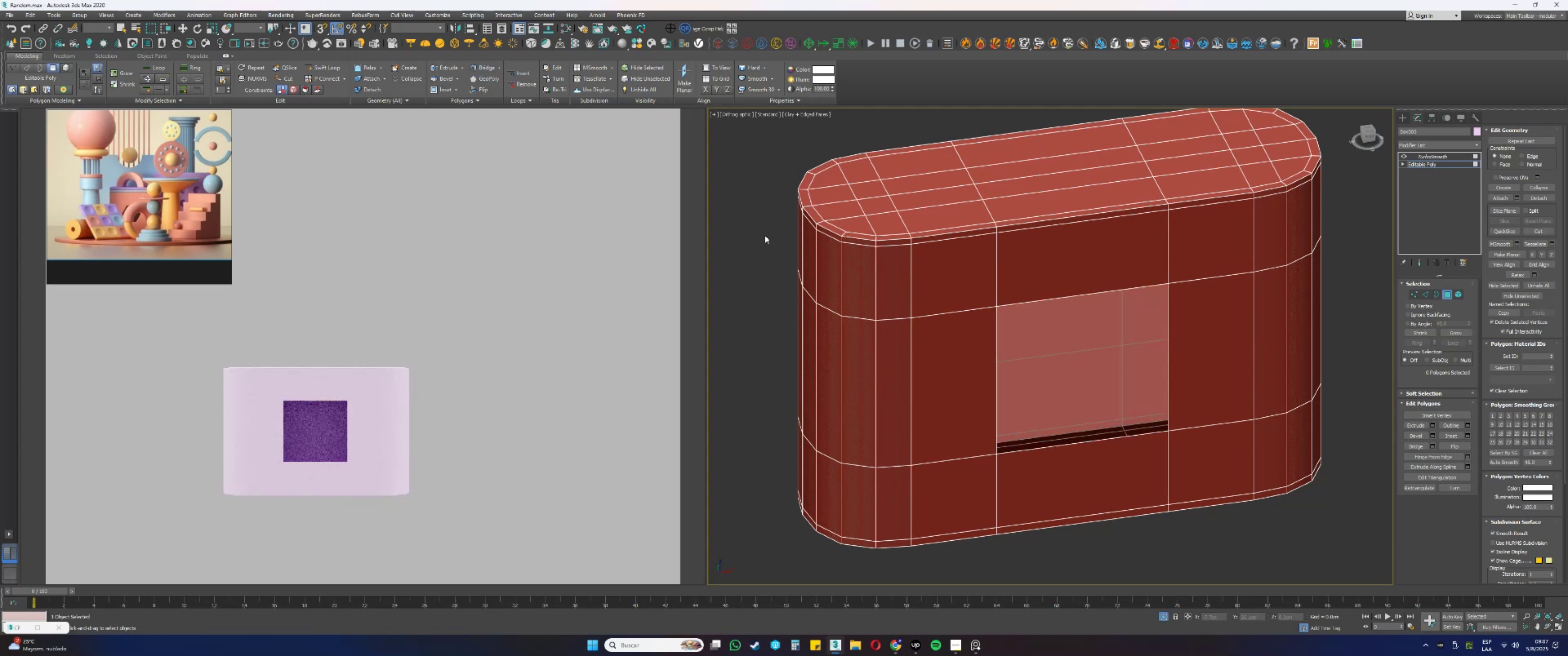 
key(Control+ControlLeft)
 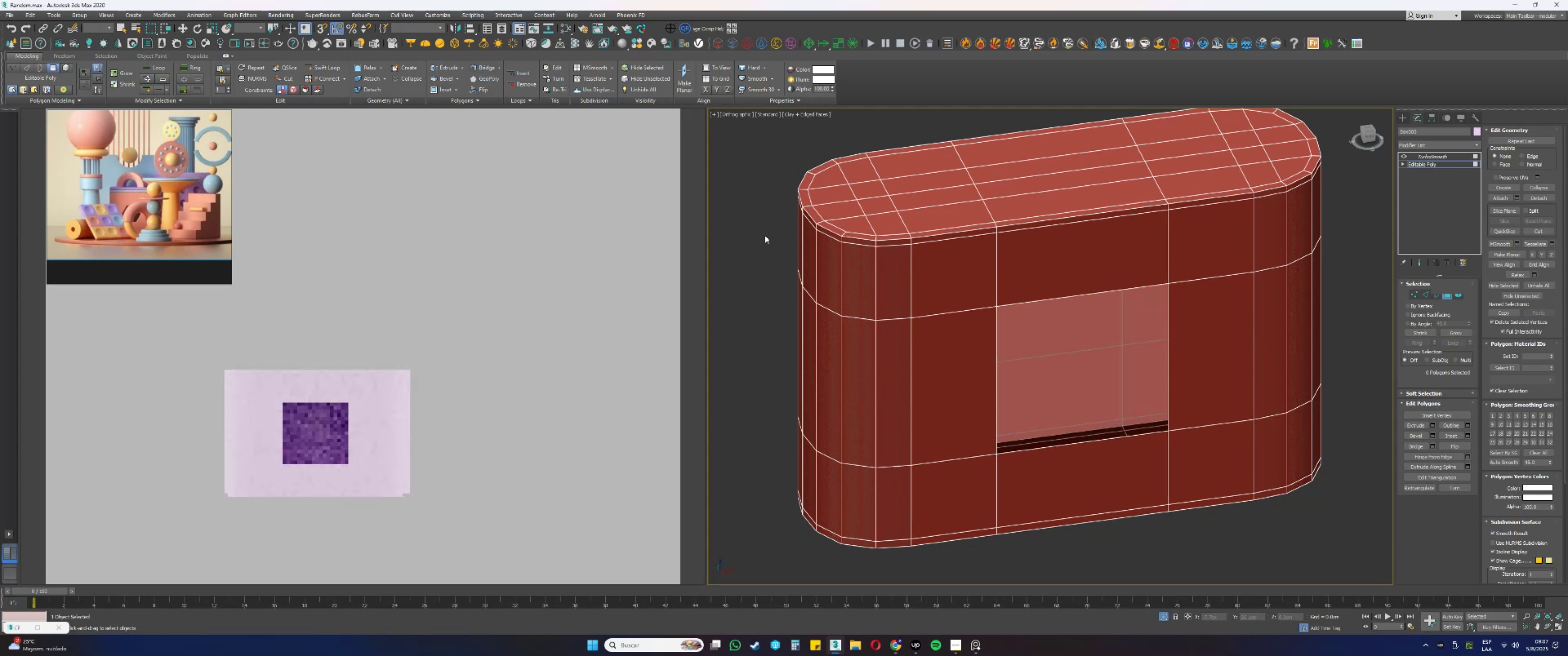 
key(Control+Z)
 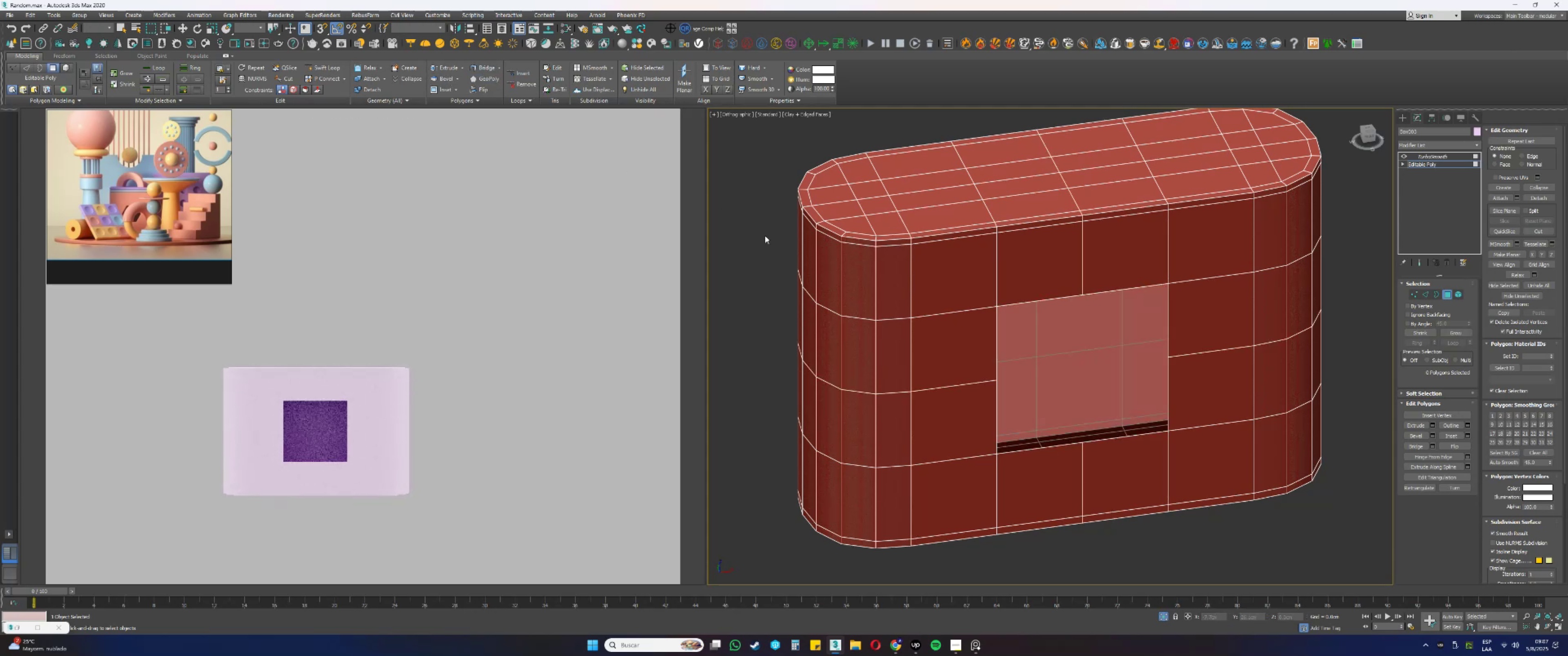 
key(Control+ControlLeft)
 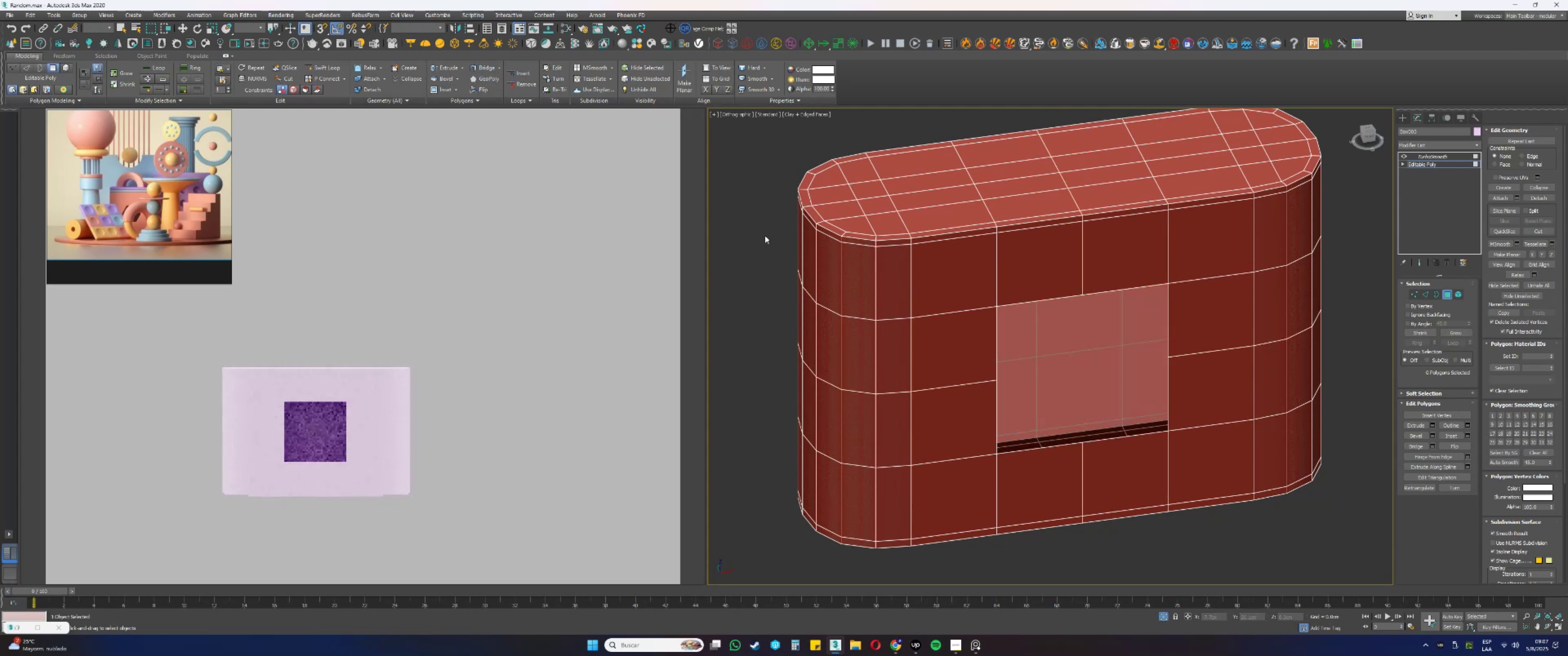 
key(Control+Z)
 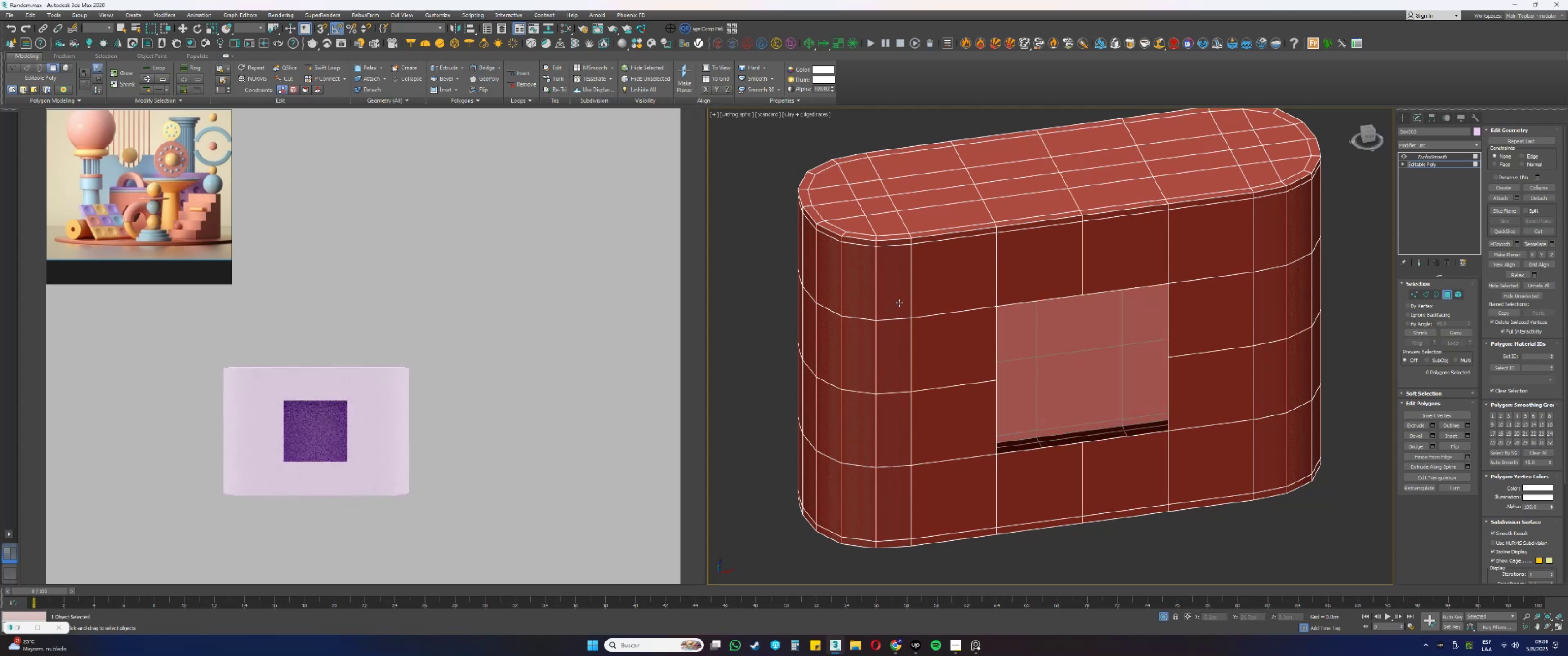 
key(3)
 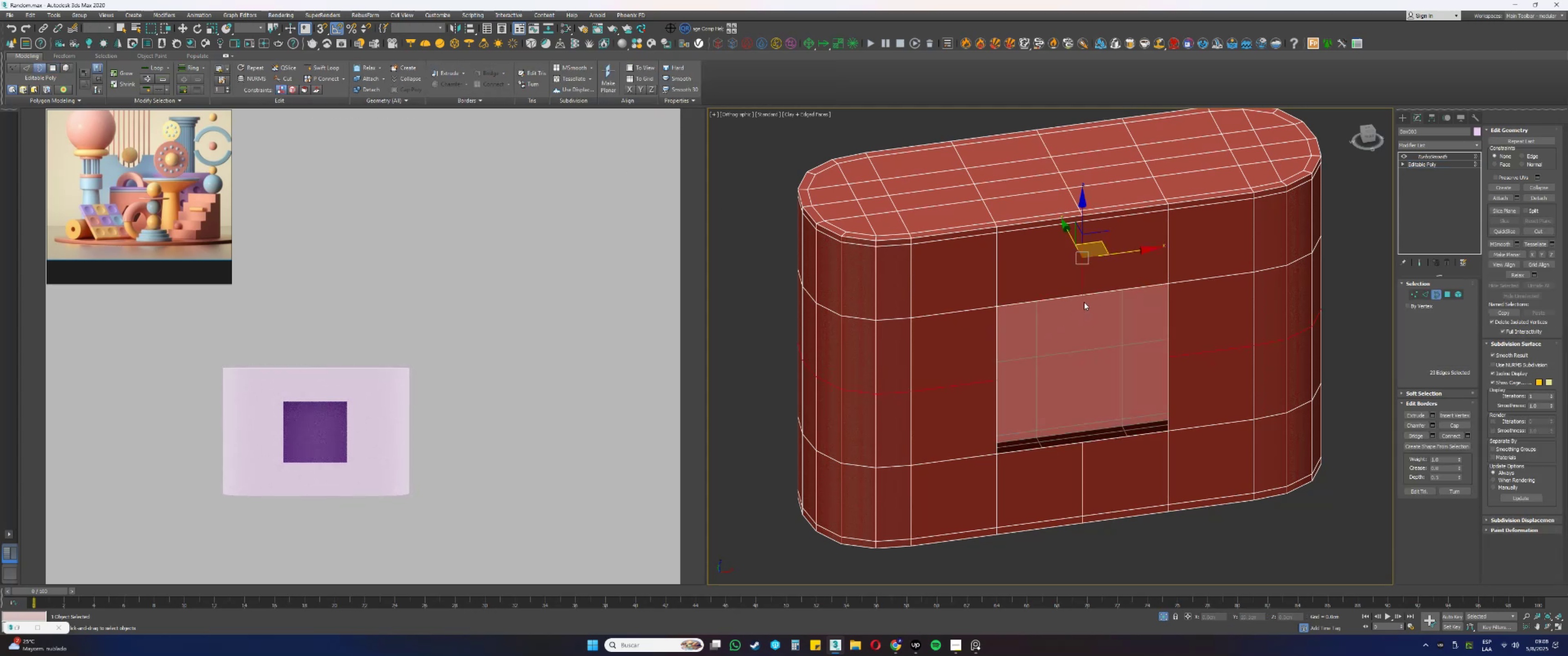 
left_click([1074, 296])
 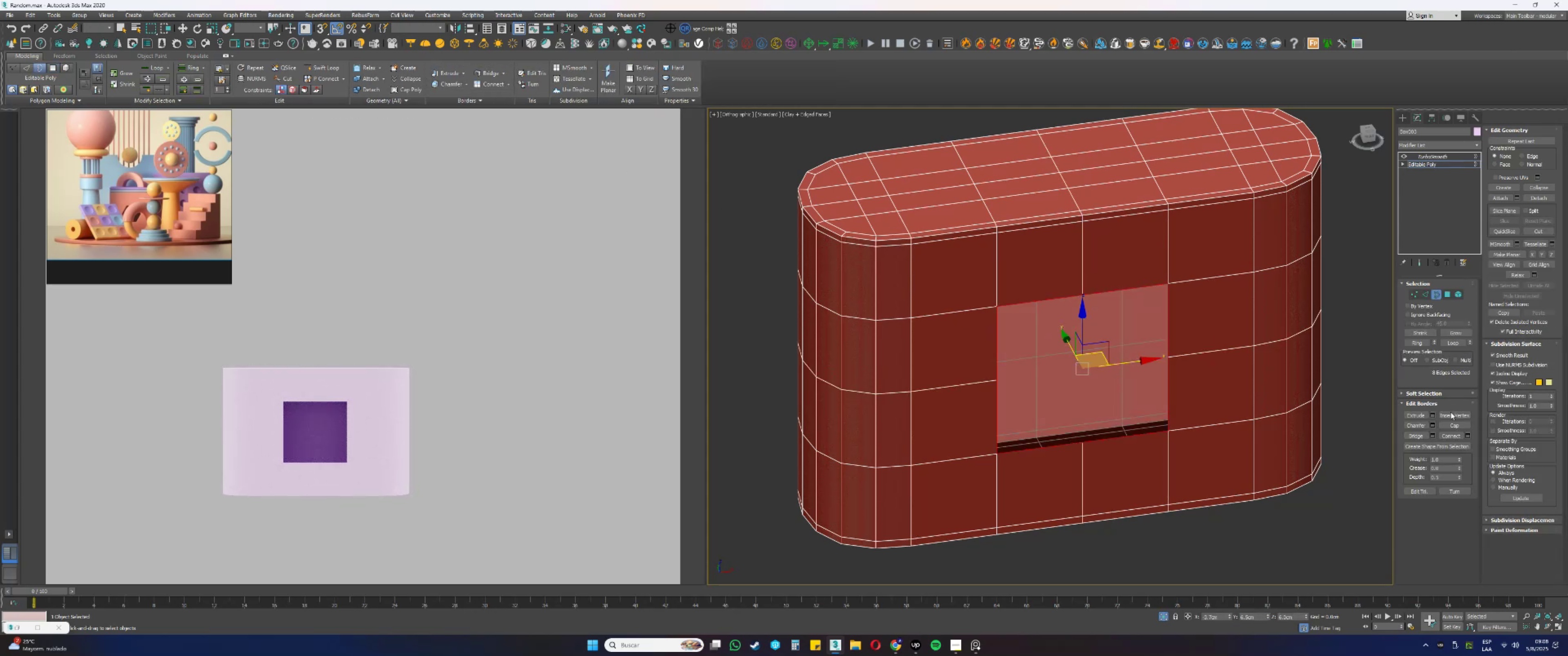 
left_click([1449, 424])
 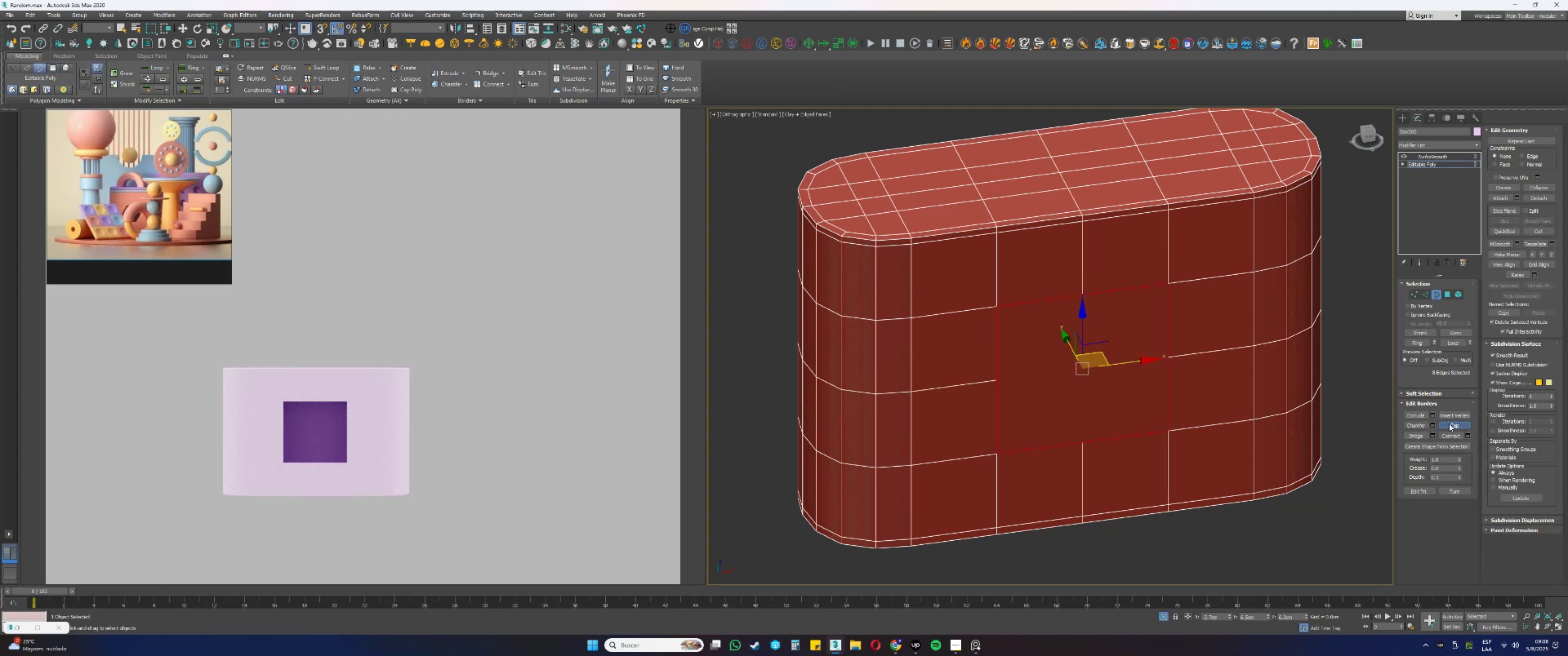 
key(4)
 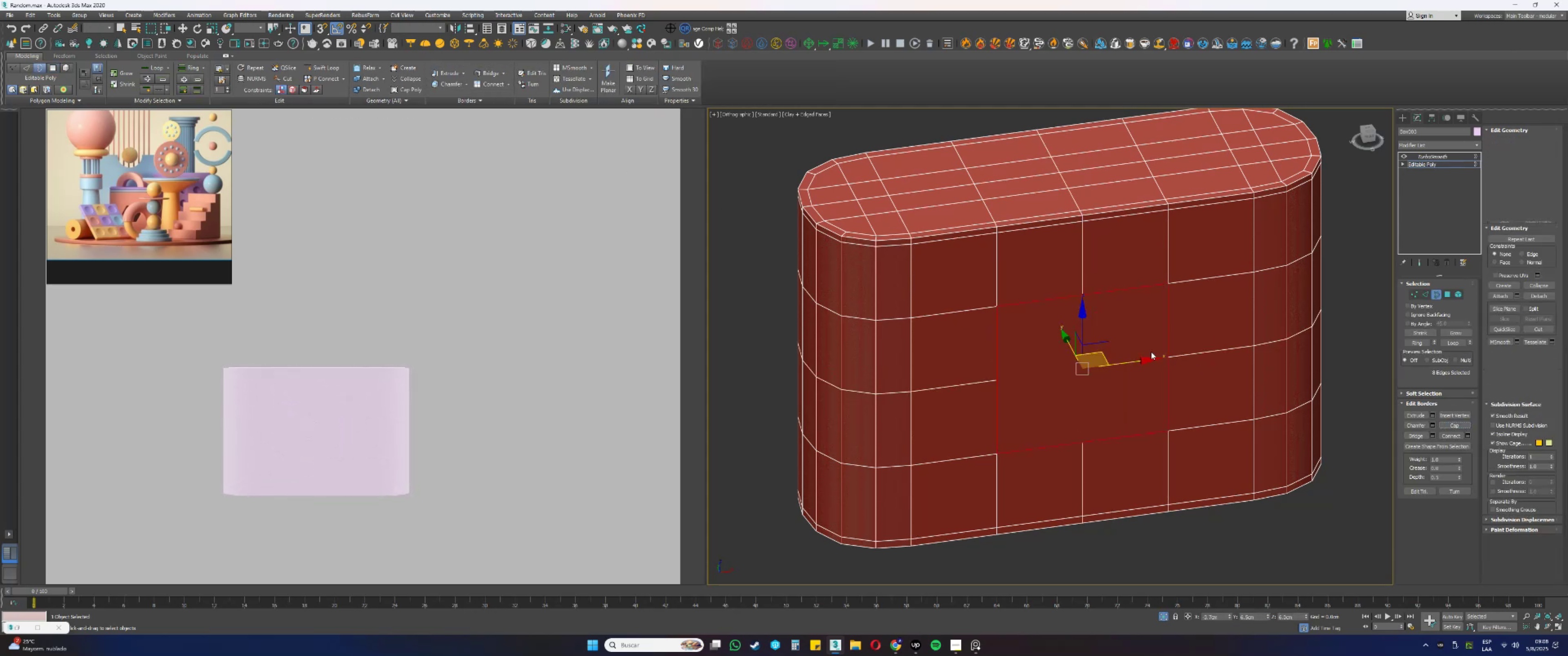 
double_click([1146, 347])
 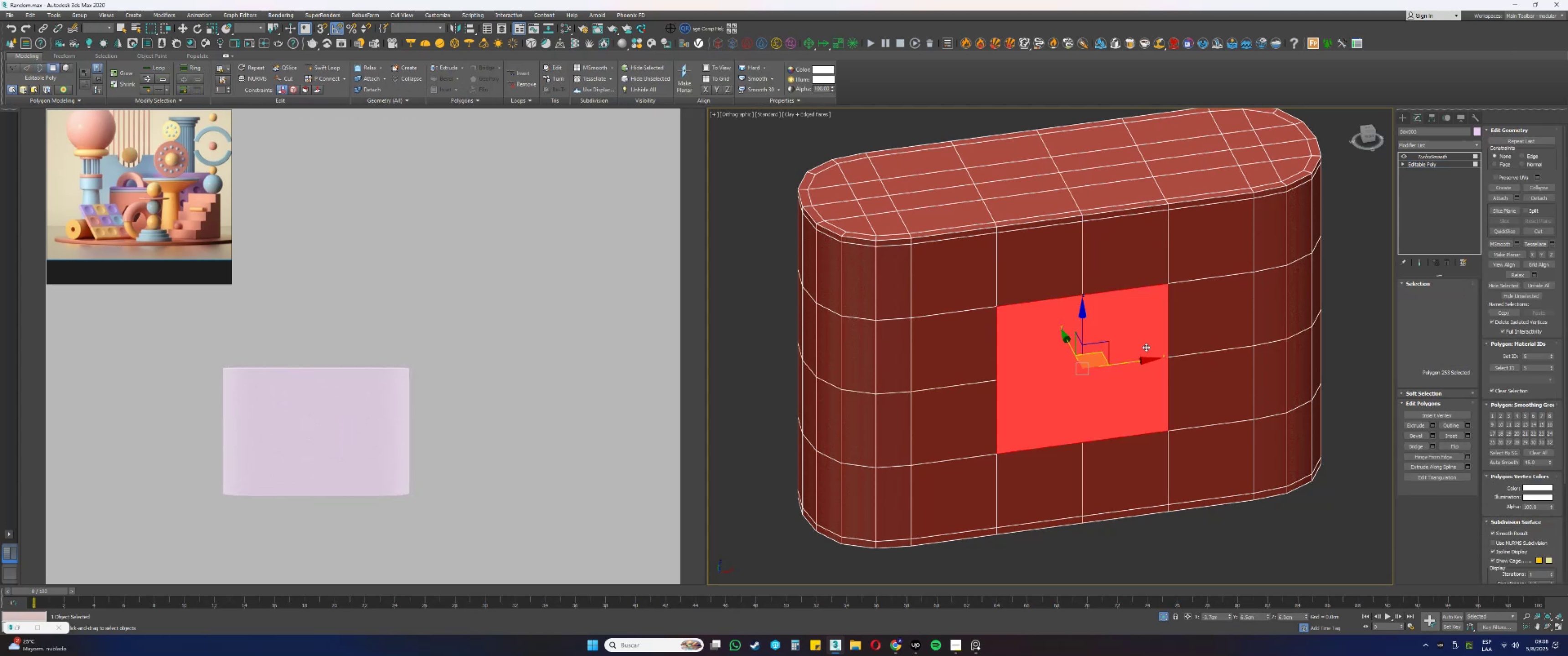 
key(2)
 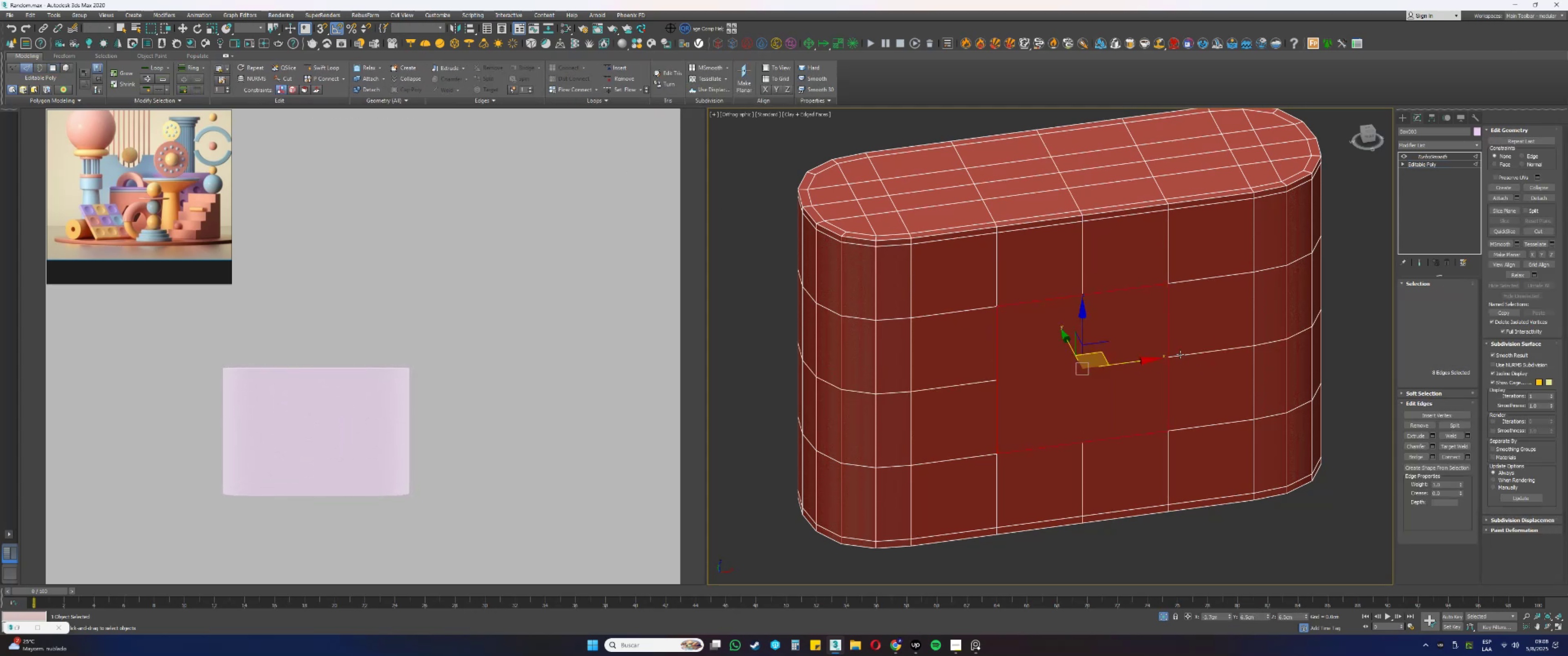 
double_click([1181, 354])
 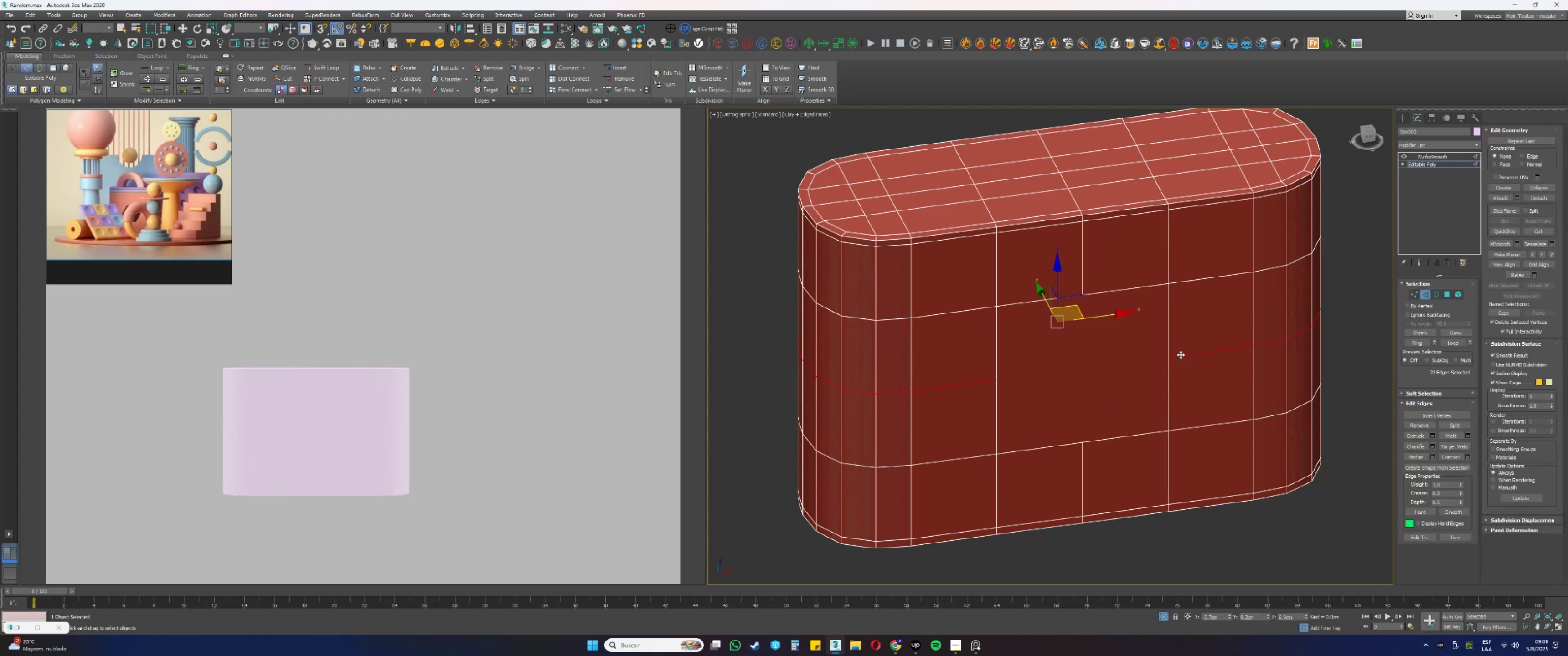 
key(Control+Backspace)
 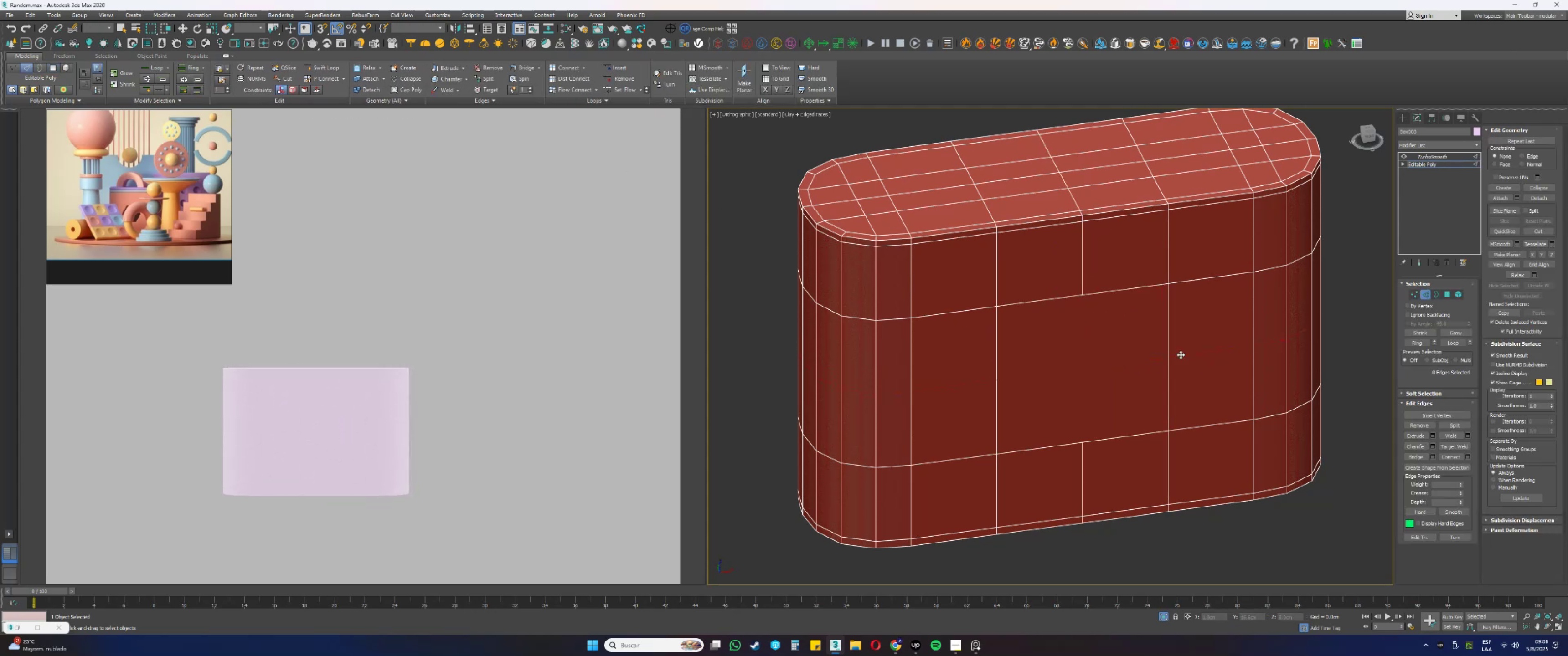 
key(4)
 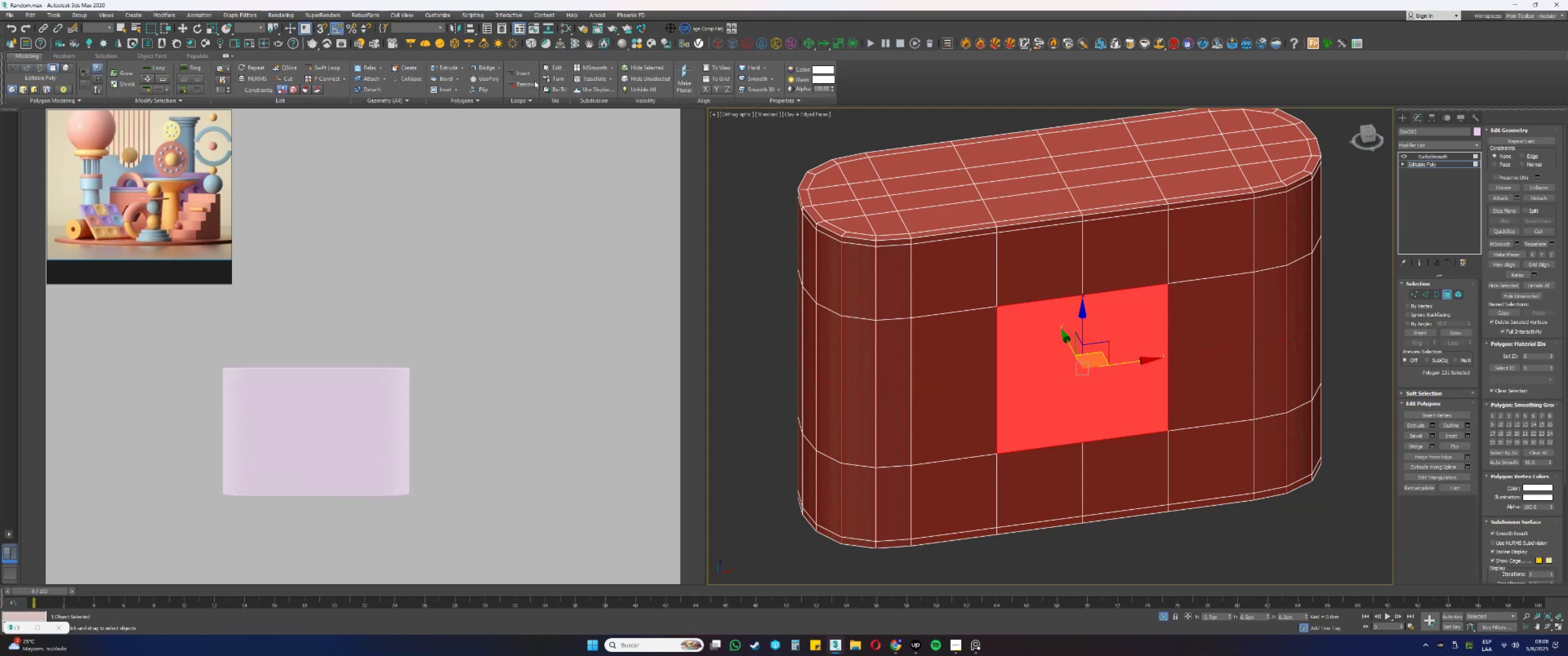 
left_click([487, 77])
 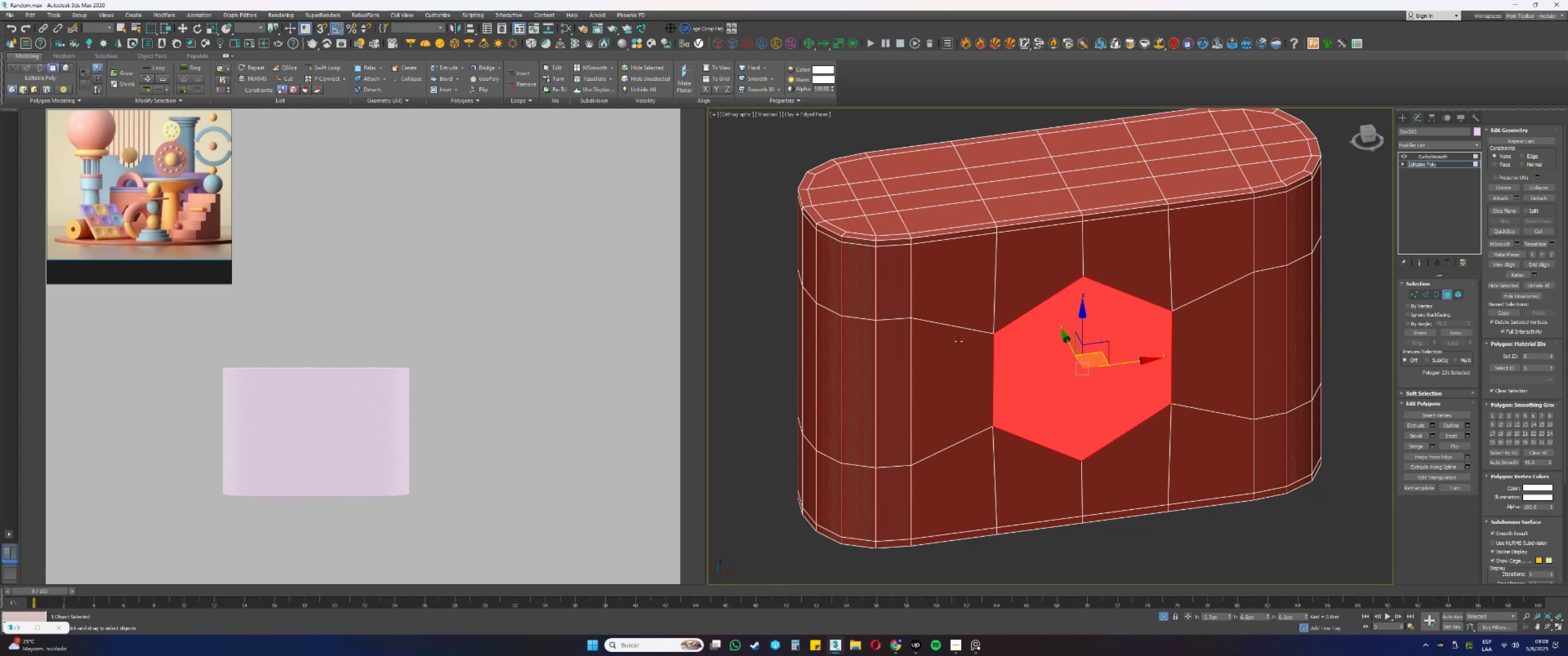 
key(E)
 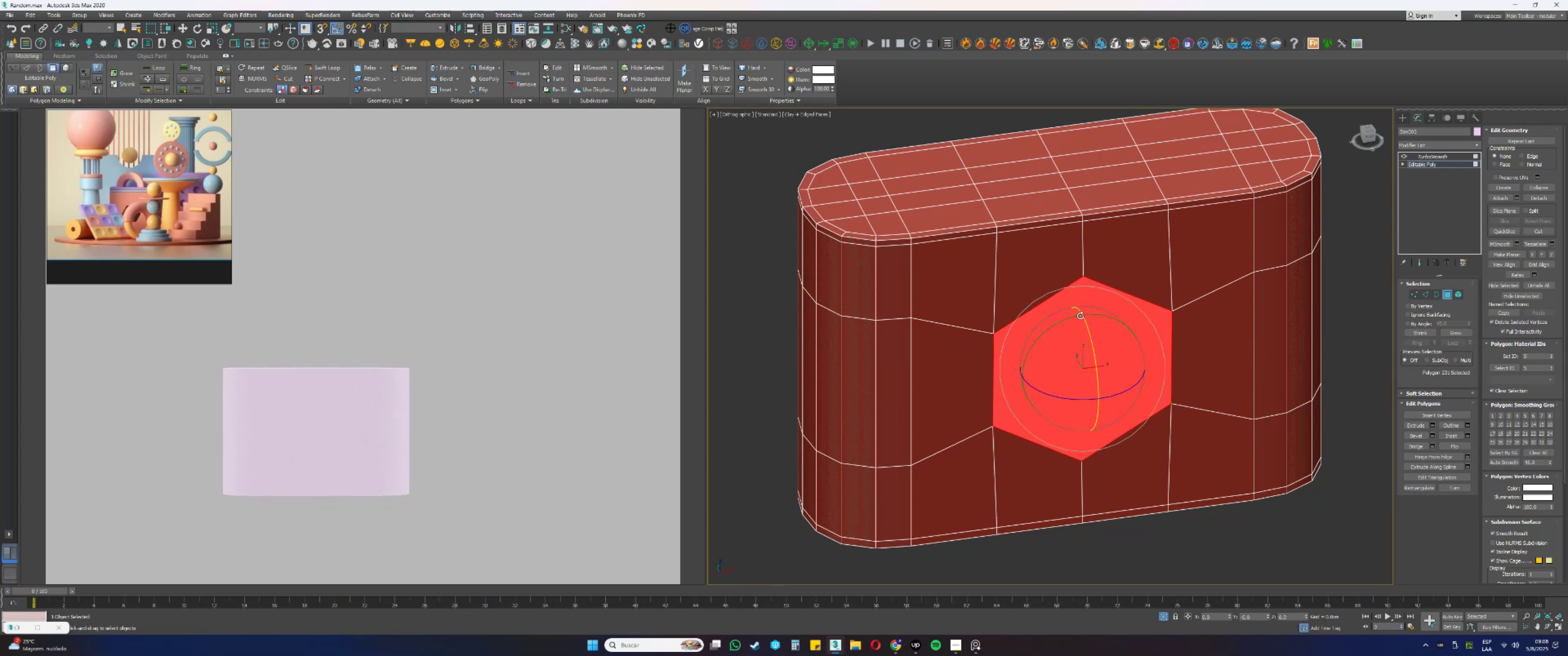 
left_click_drag(start_coordinate=[1069, 318], to_coordinate=[1082, 314])
 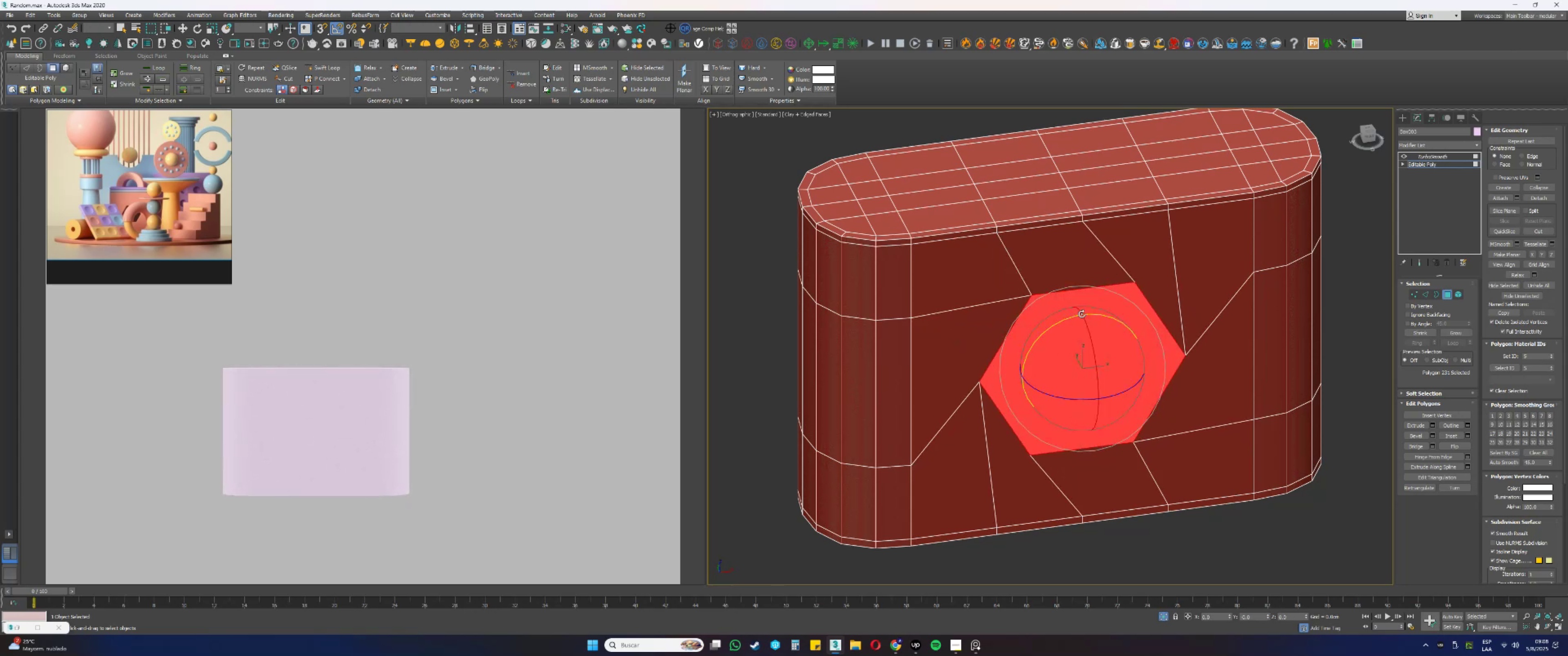 
hold_key(key=AltLeft, duration=1.25)
 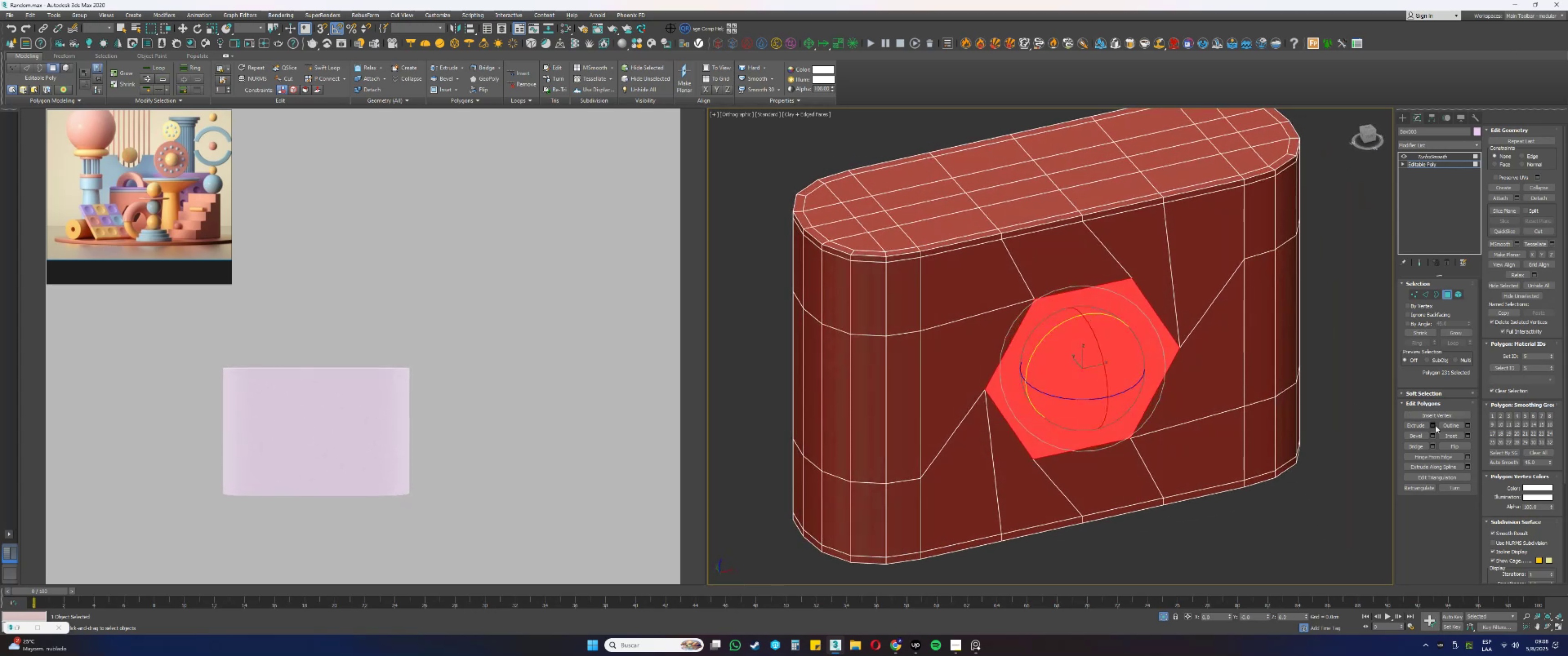 
left_click([1454, 434])
 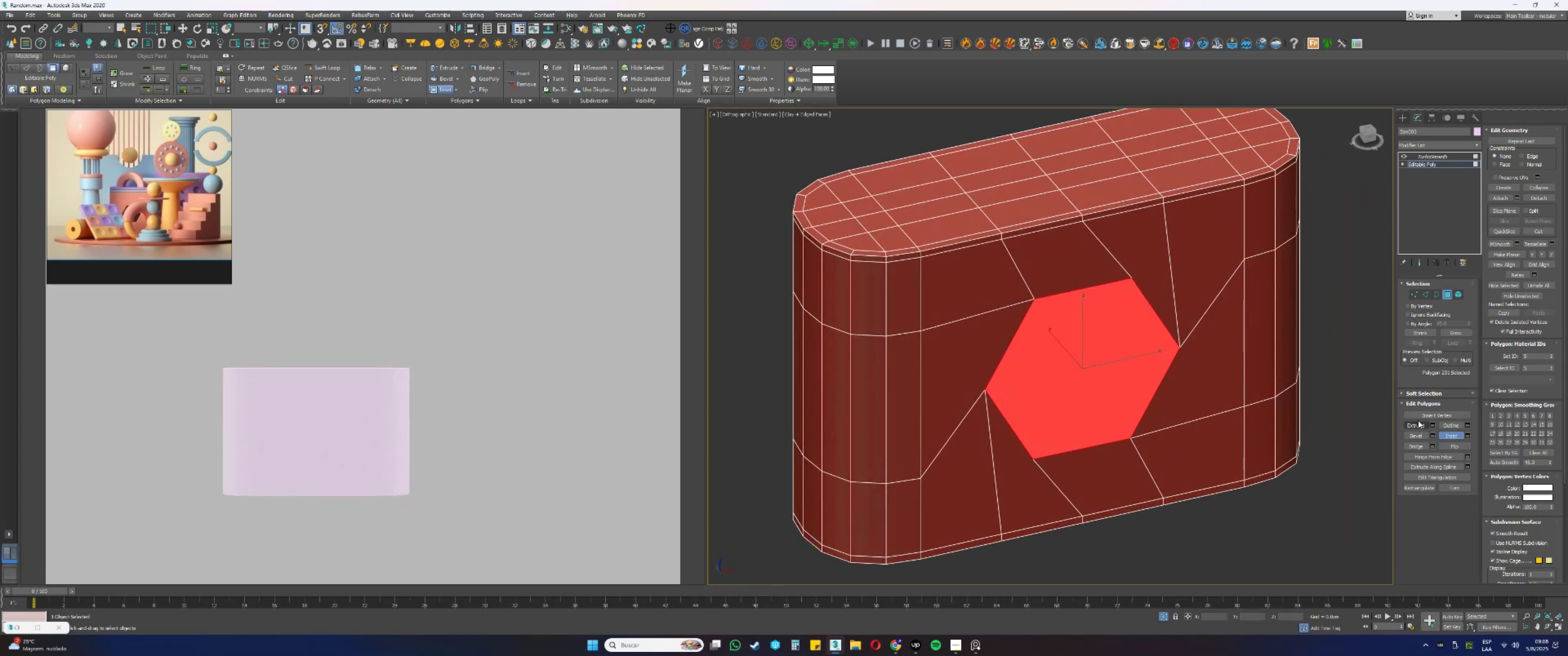 
scroll: coordinate [1205, 363], scroll_direction: up, amount: 1.0
 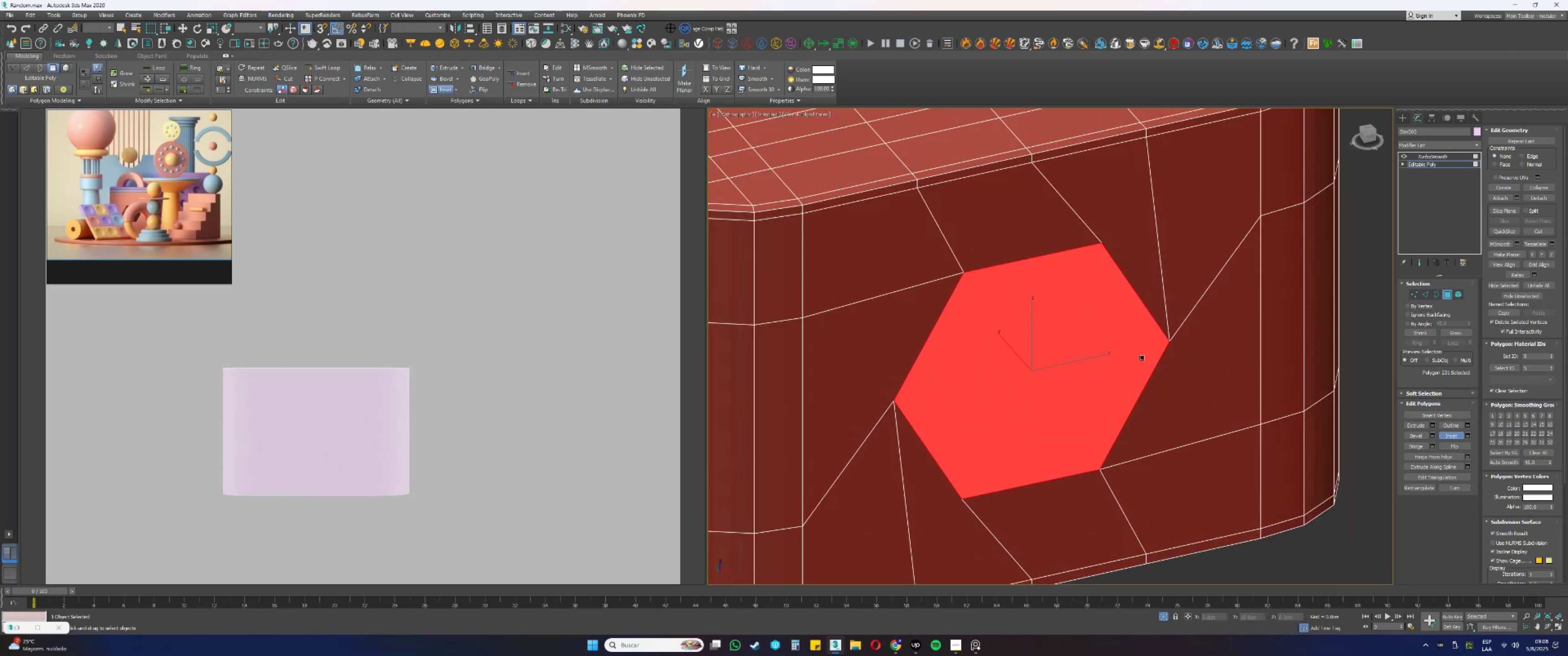 
left_click_drag(start_coordinate=[1122, 350], to_coordinate=[1119, 357])
 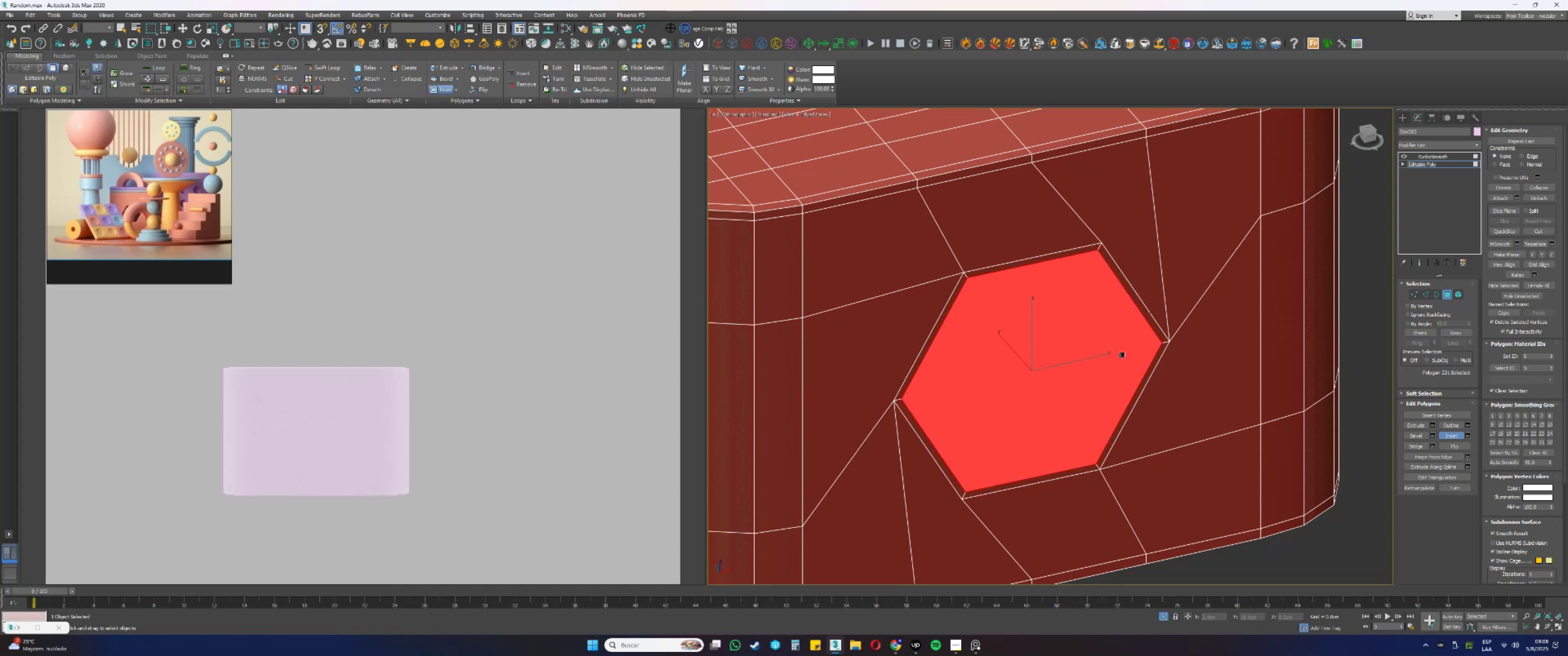 
right_click([1122, 354])
 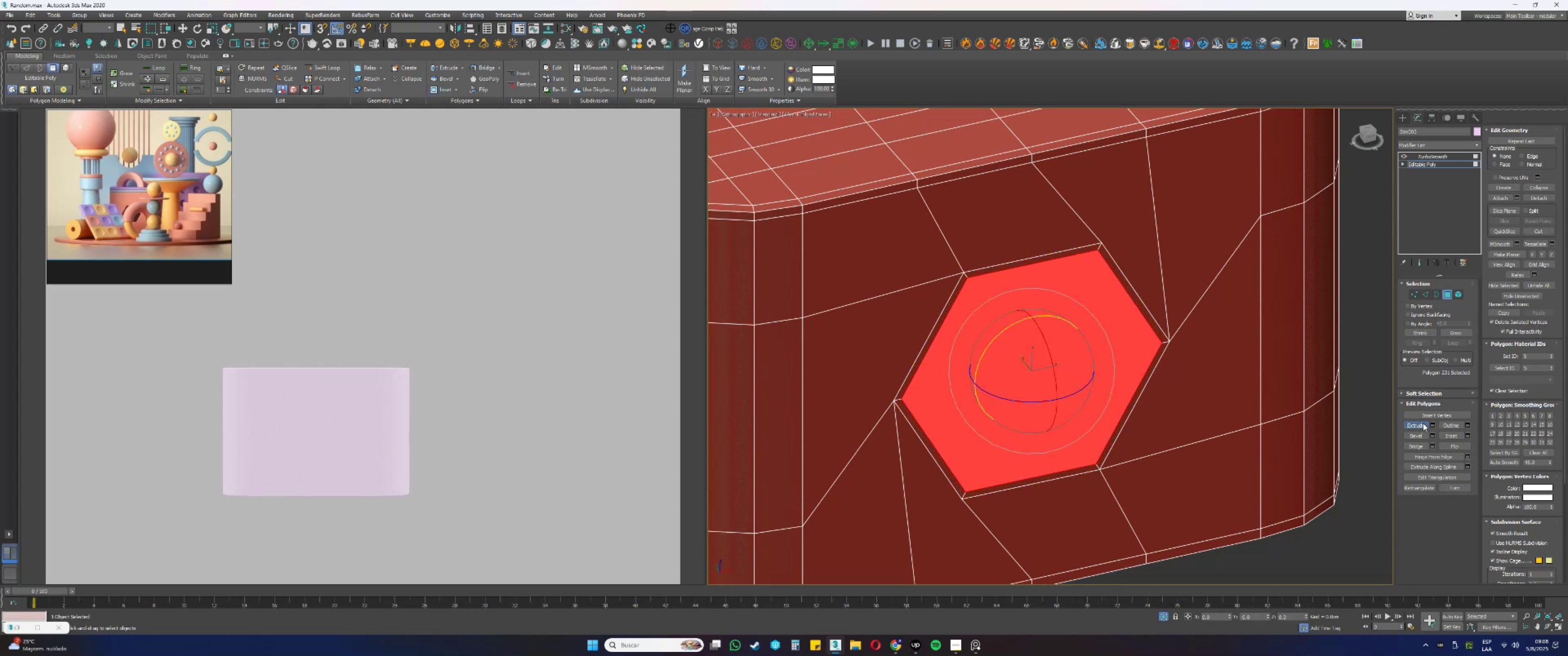 
left_click_drag(start_coordinate=[1069, 354], to_coordinate=[1069, 361])
 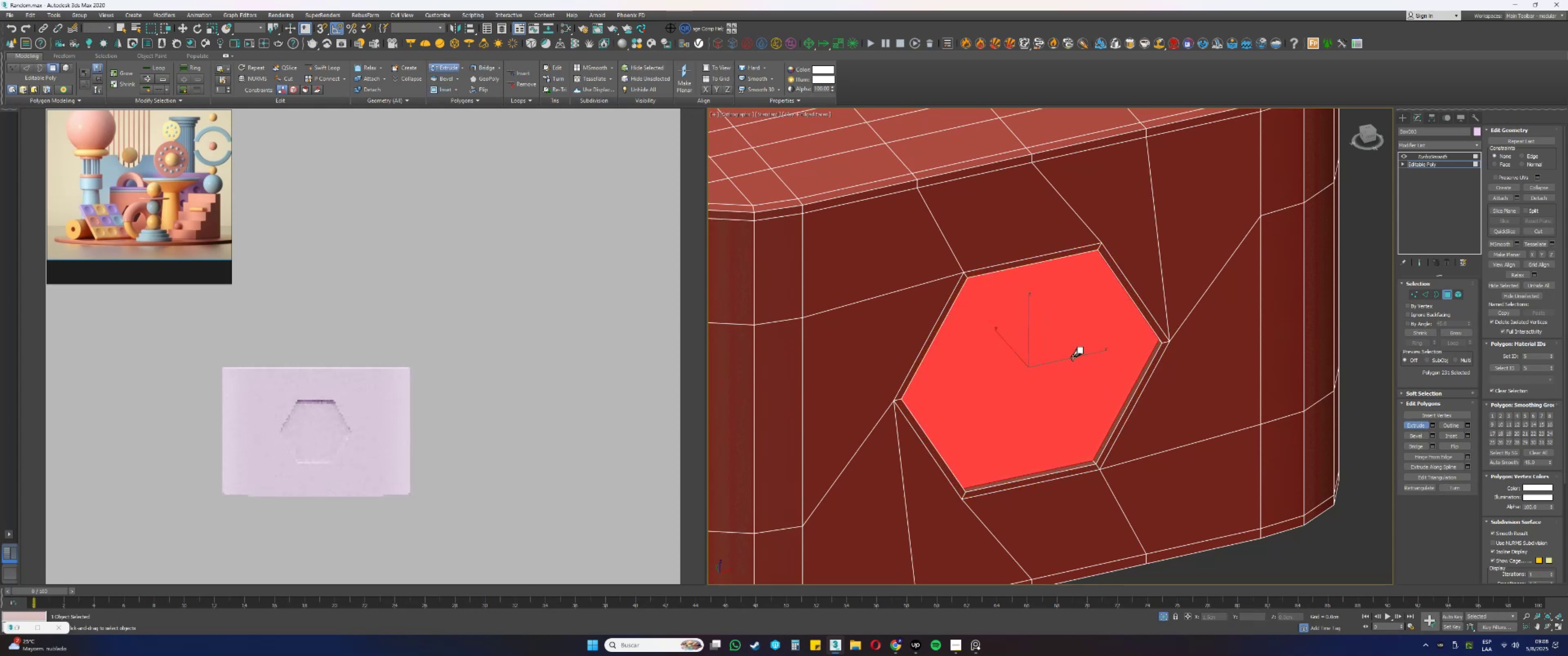 
left_click_drag(start_coordinate=[1074, 351], to_coordinate=[1069, 449])
 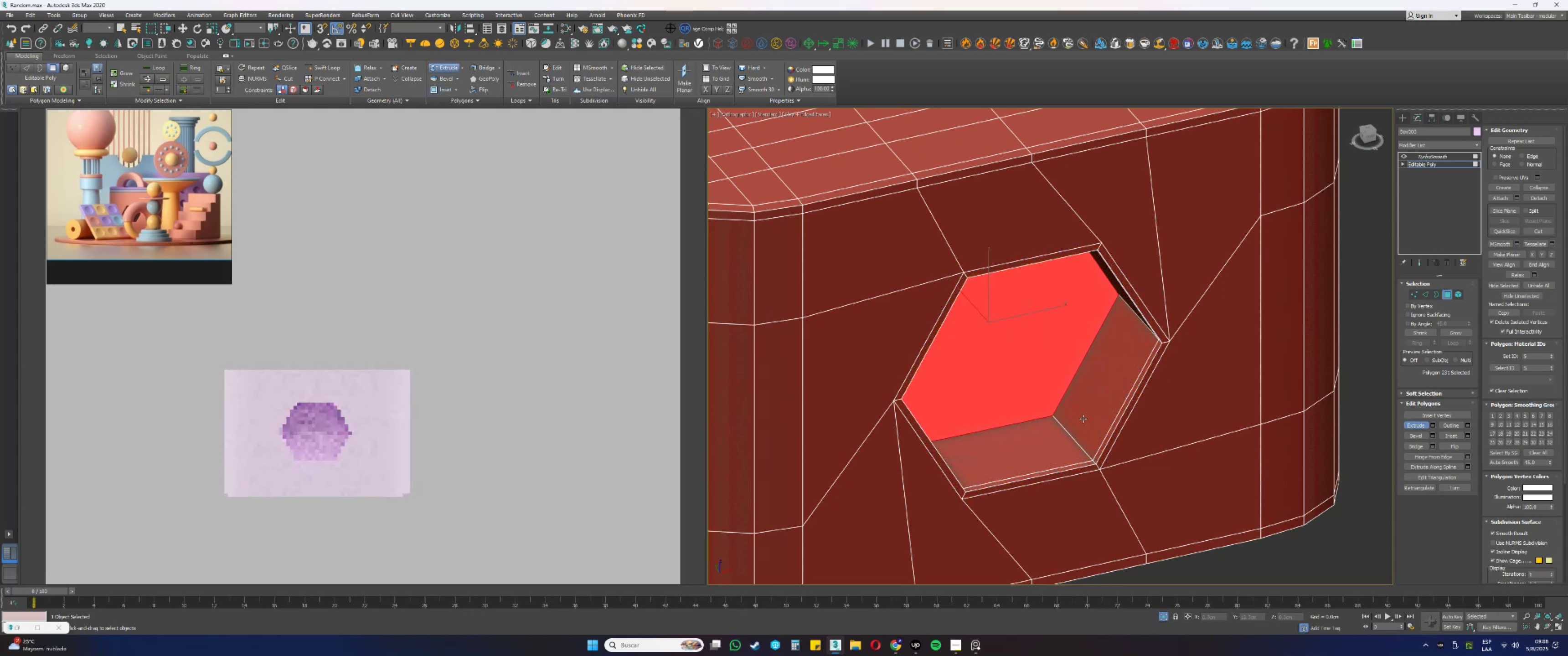 
right_click([1096, 380])
 